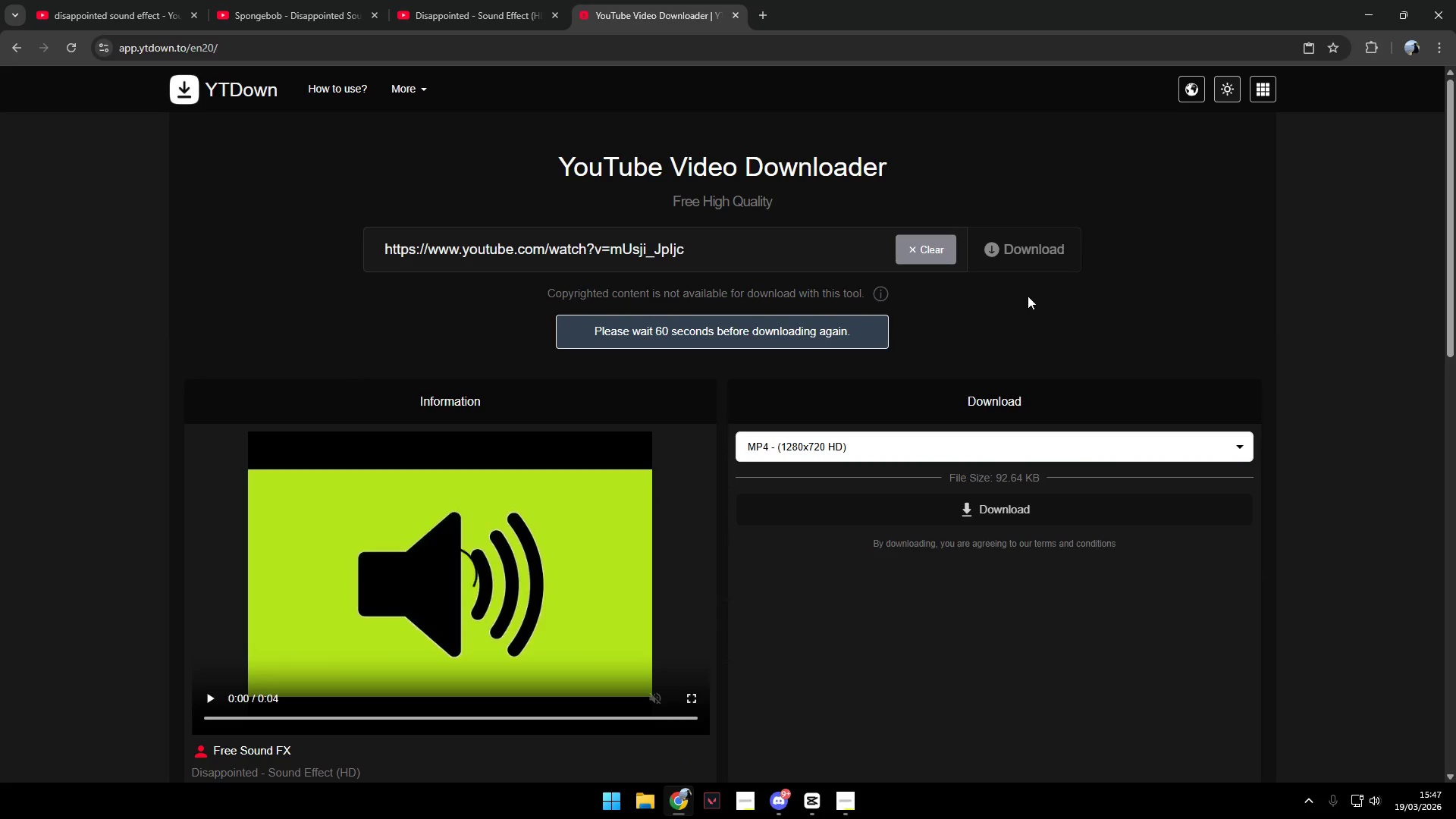 
left_click([848, 439])
 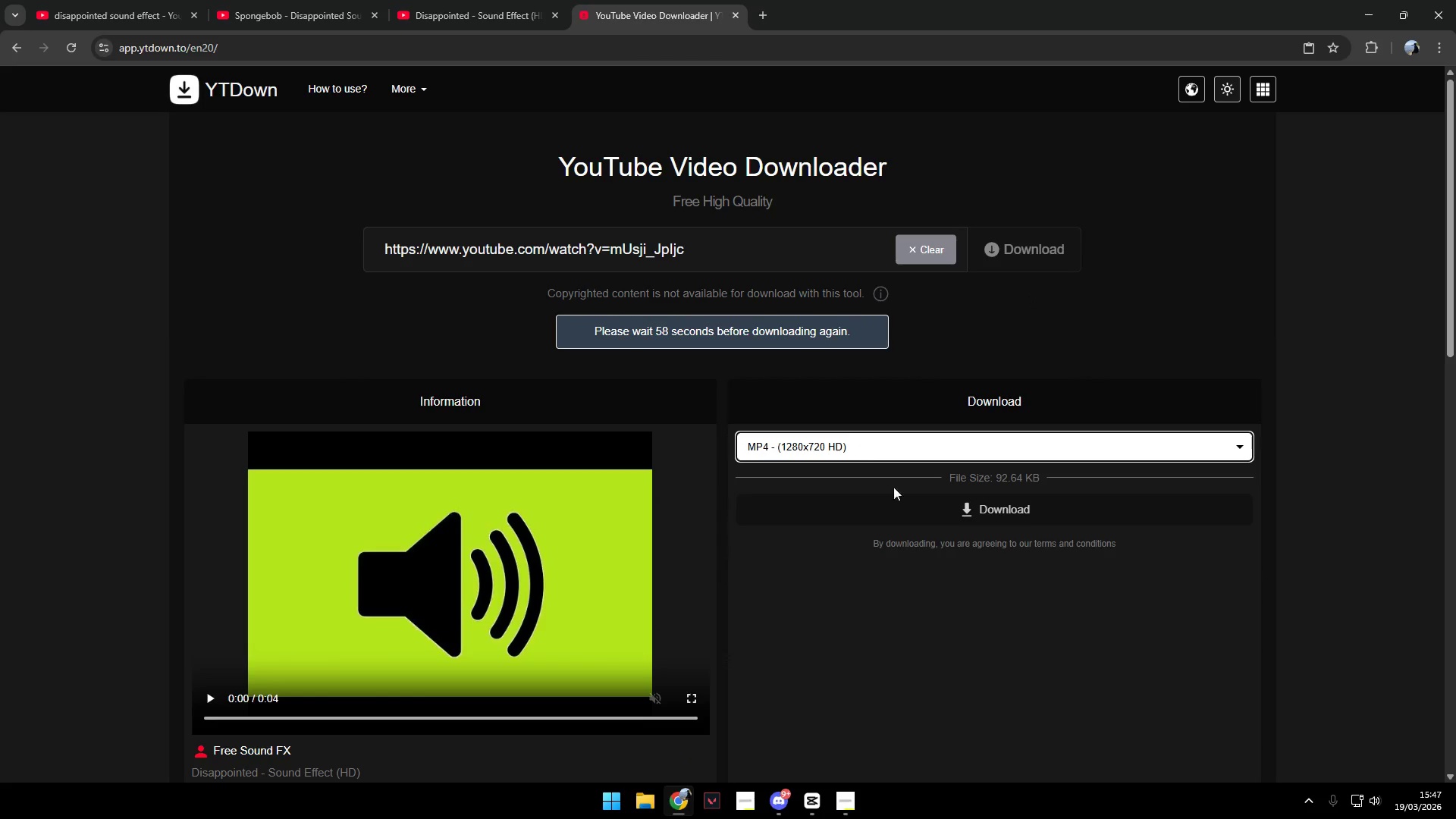 
double_click([921, 510])
 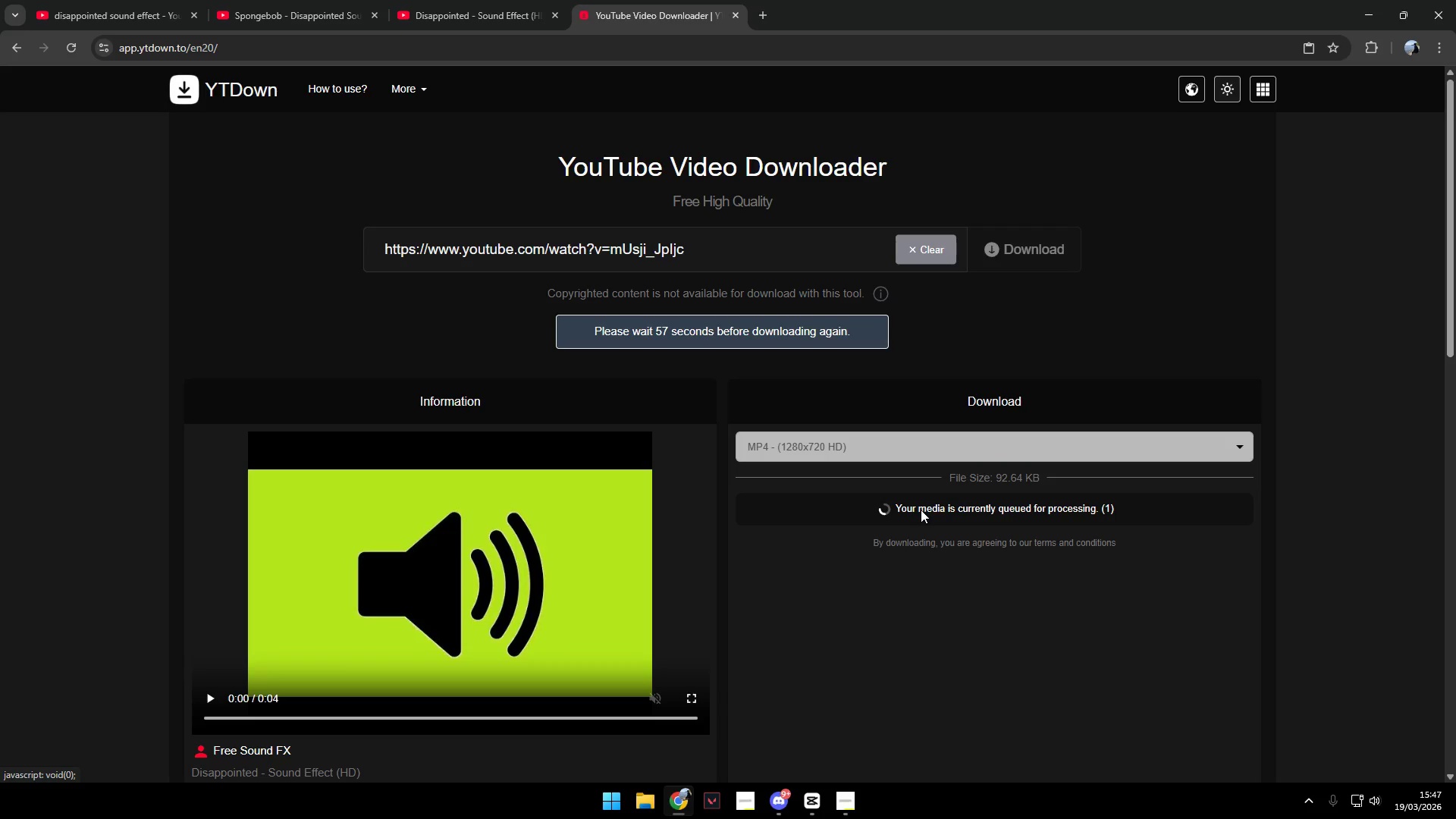 
scroll: coordinate [921, 510], scroll_direction: down, amount: 1.0
 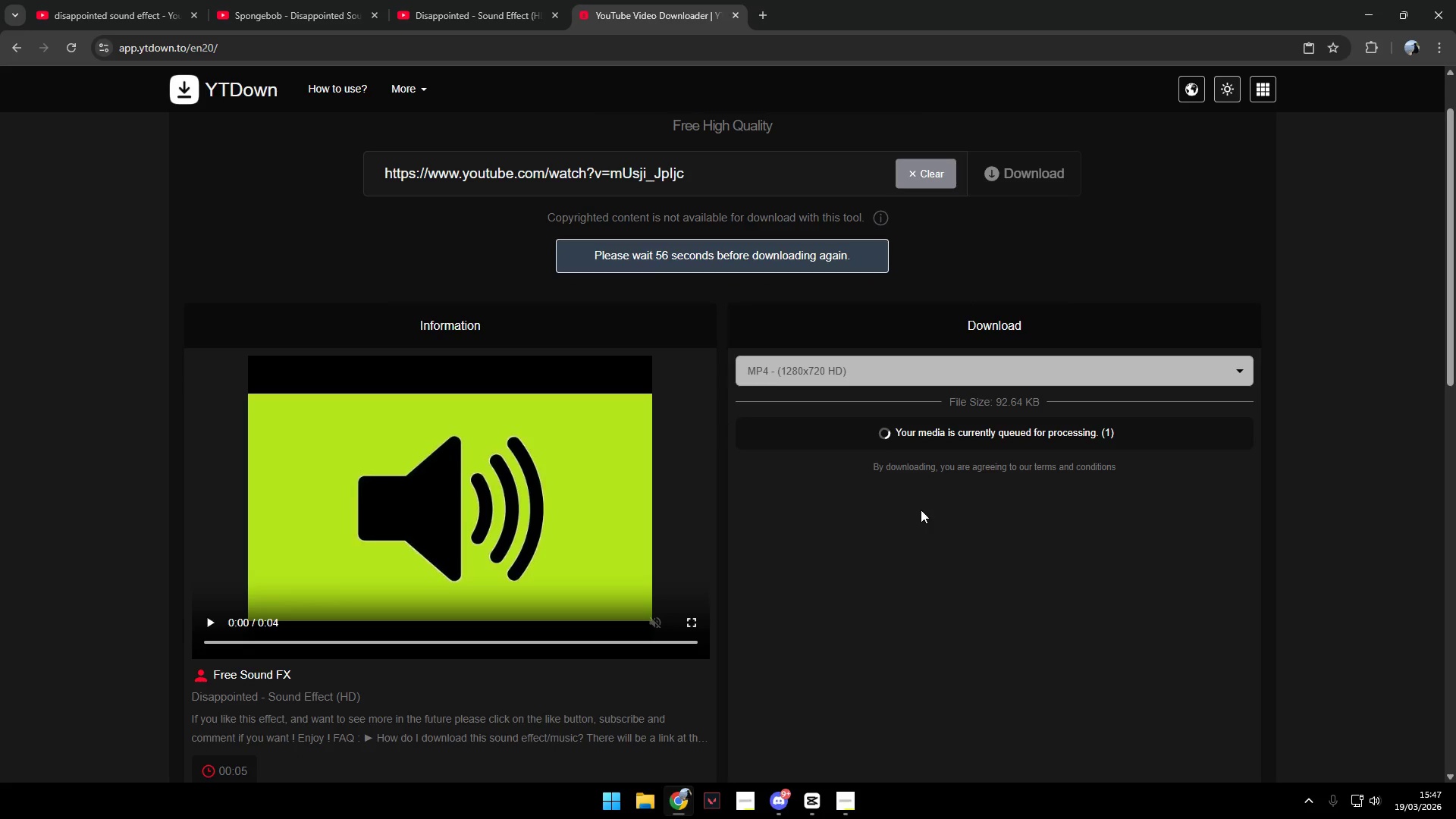 
key(Alt+Tab)
 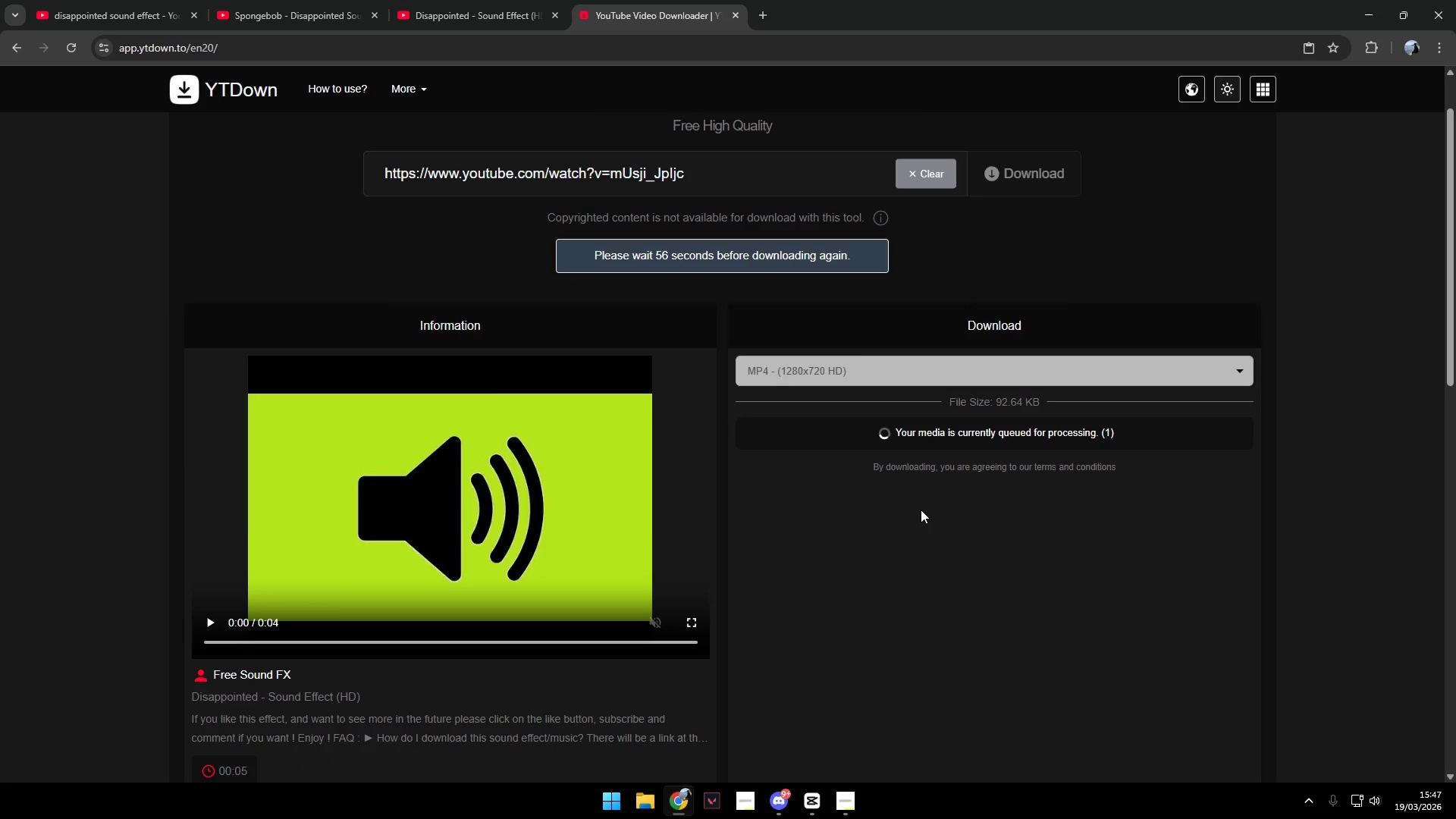 
key(Alt+Meta+MetaLeft)
 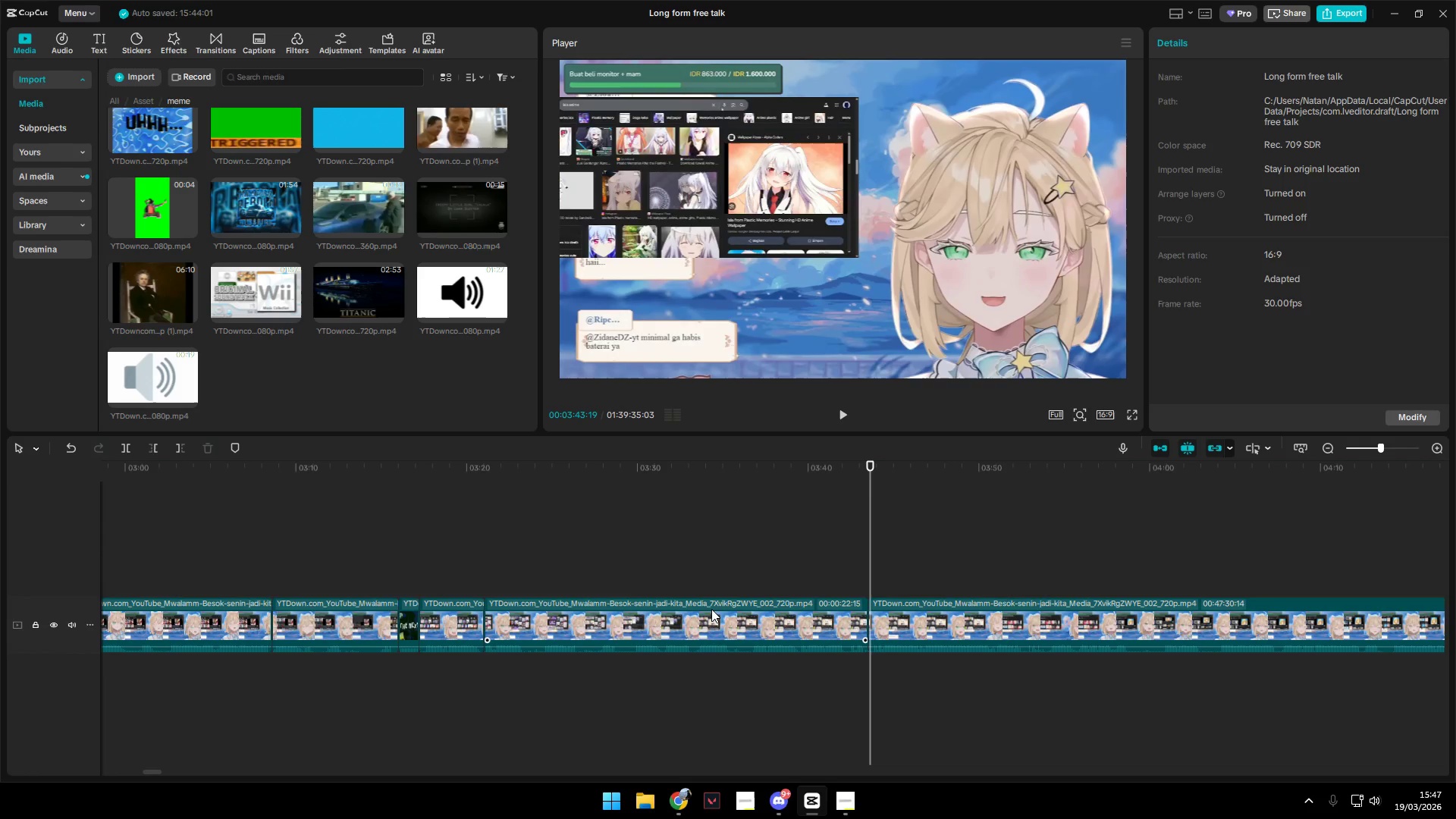 
left_click([800, 570])
 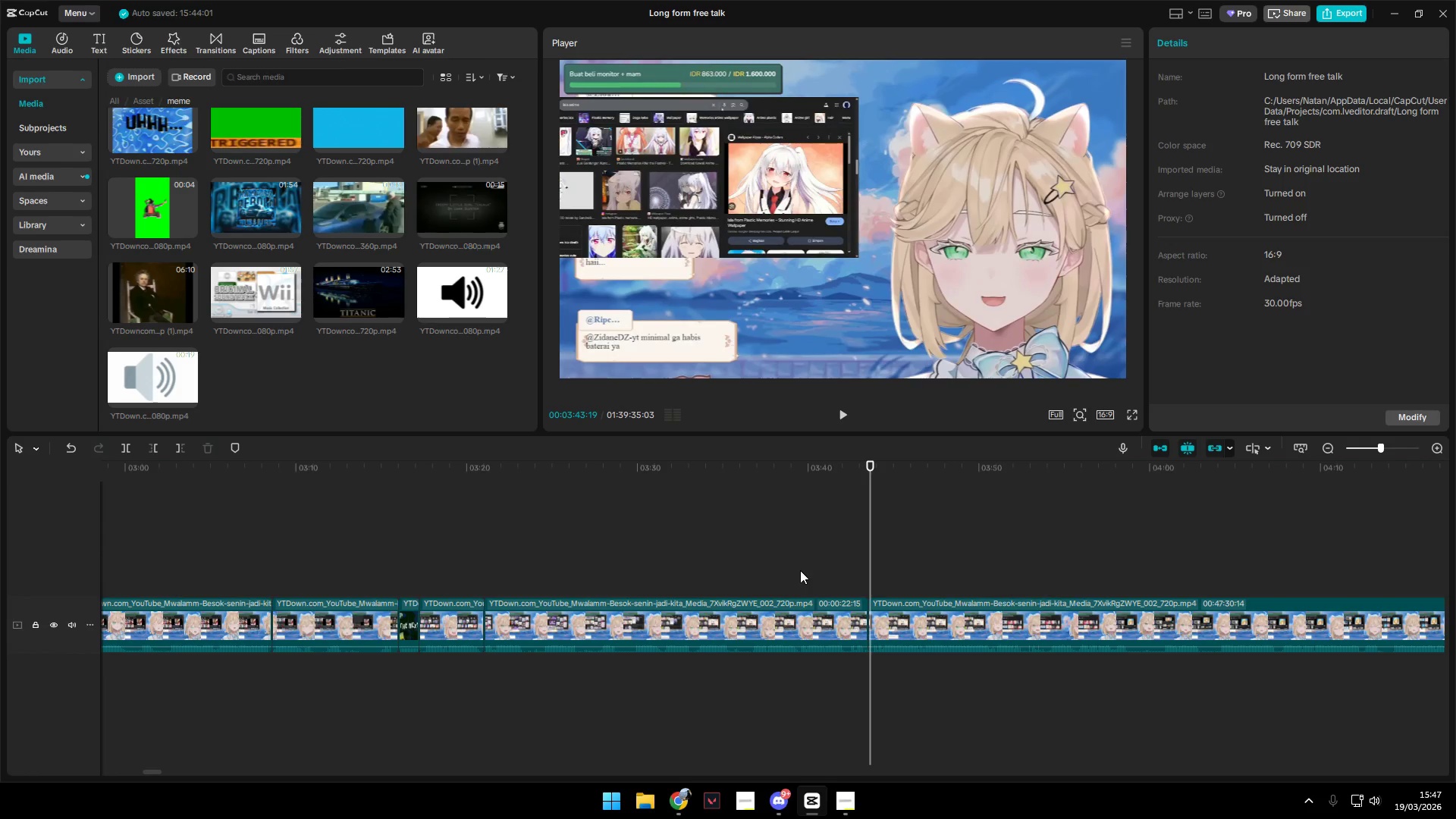 
key(Space)
 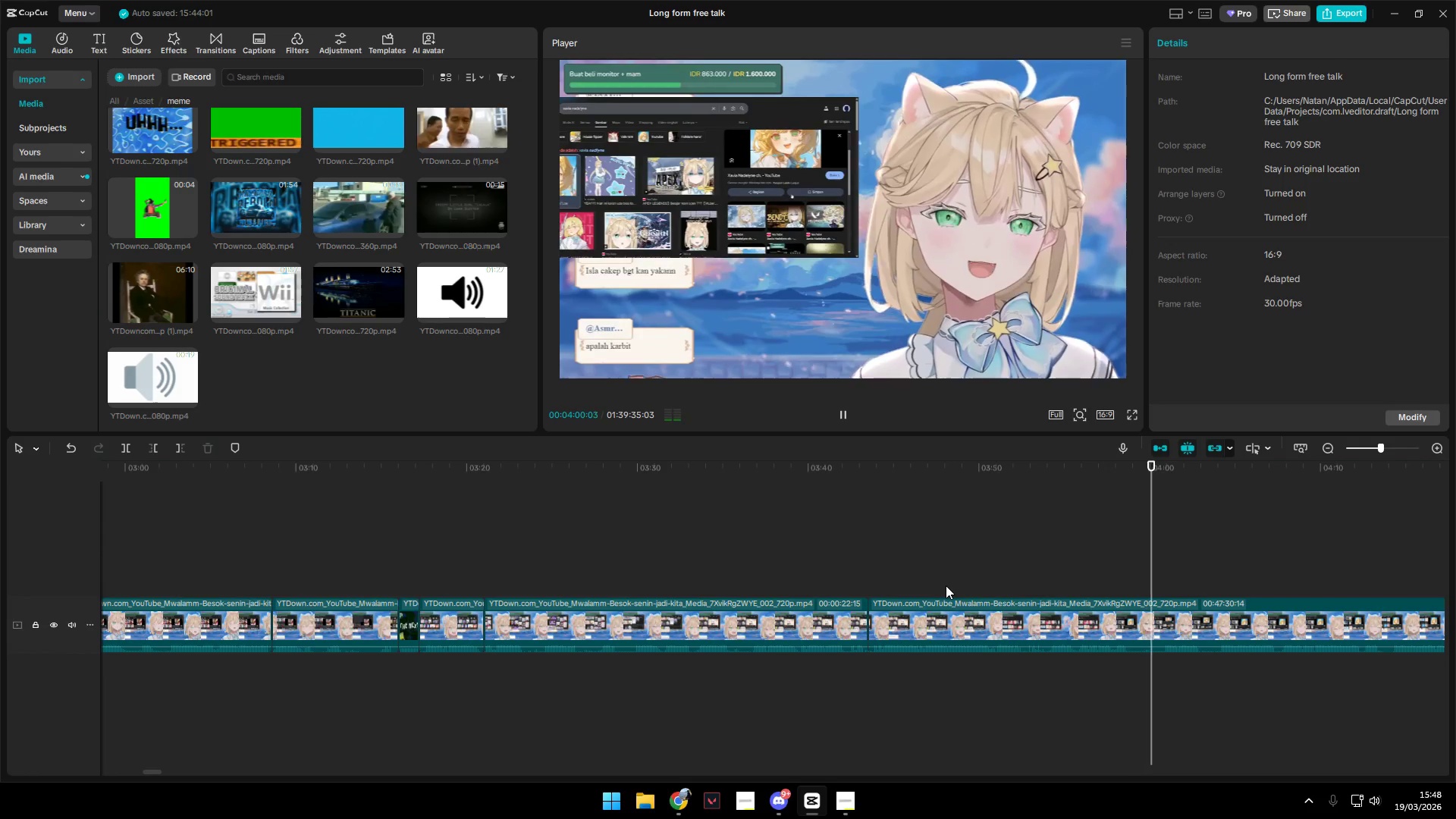 
wait(25.61)
 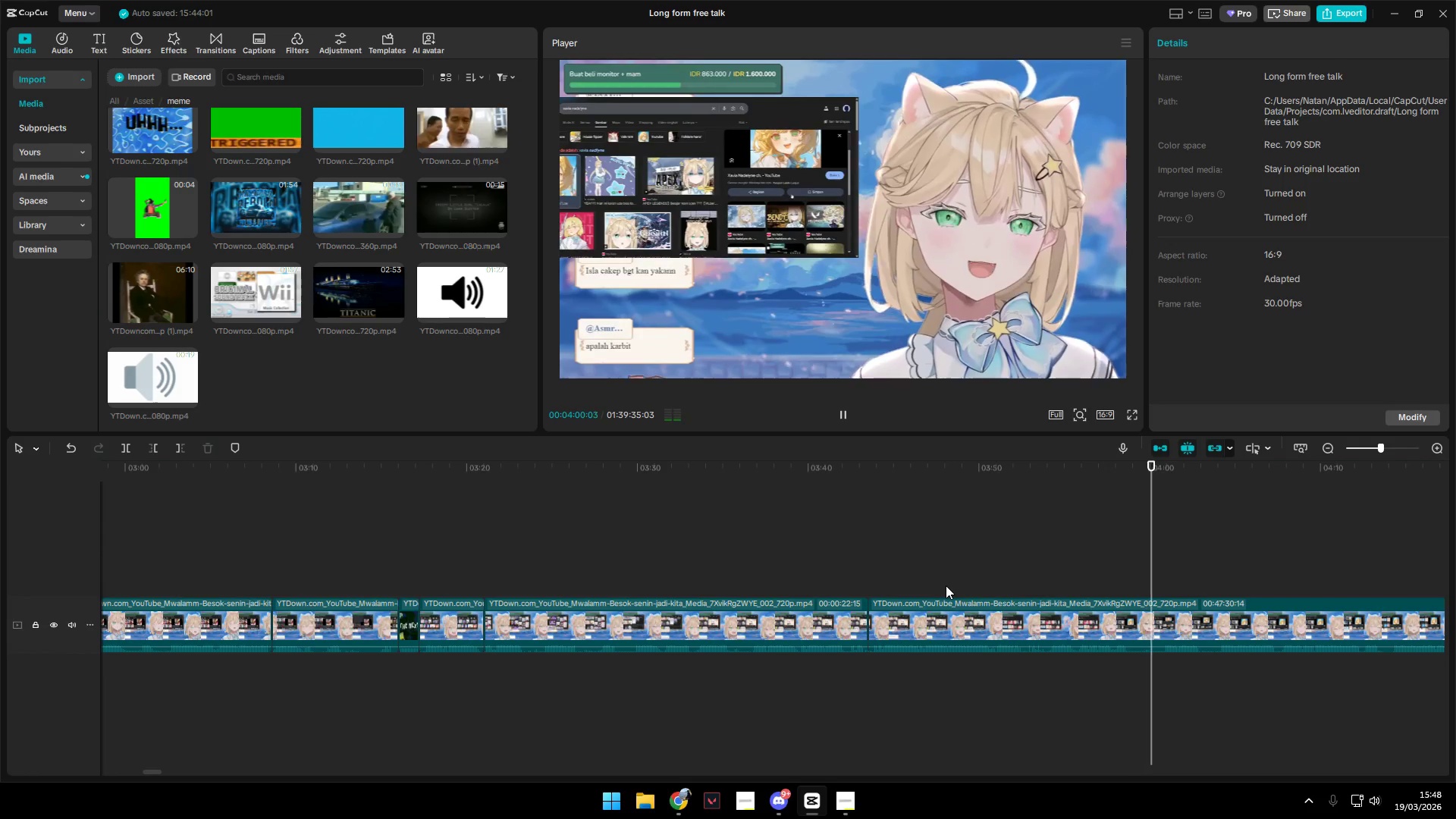 
hold_key(key=AltLeft, duration=1.5)
scroll: coordinate [937, 585], scroll_direction: down, amount: 3.0
 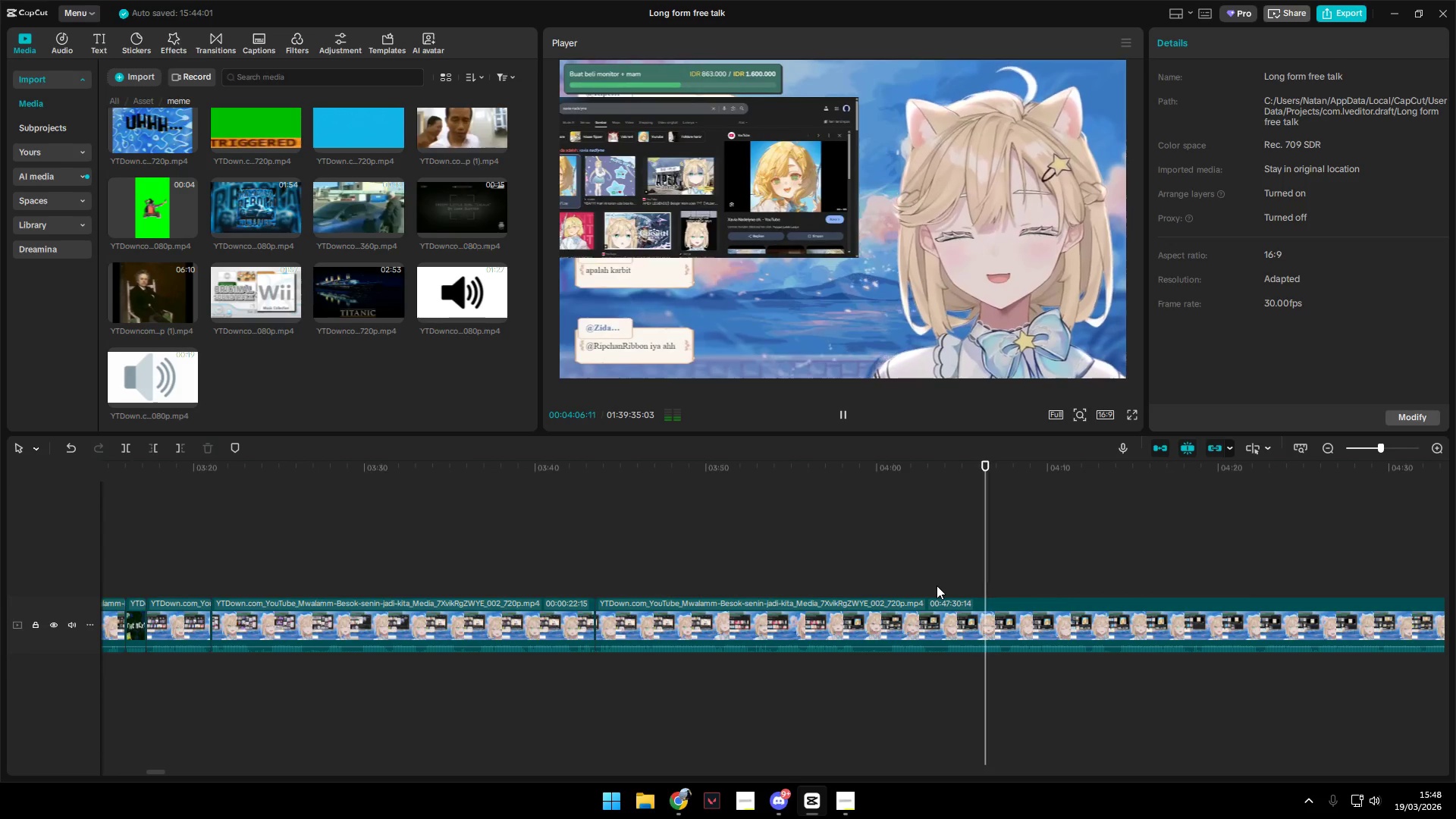 
hold_key(key=AltLeft, duration=0.58)
 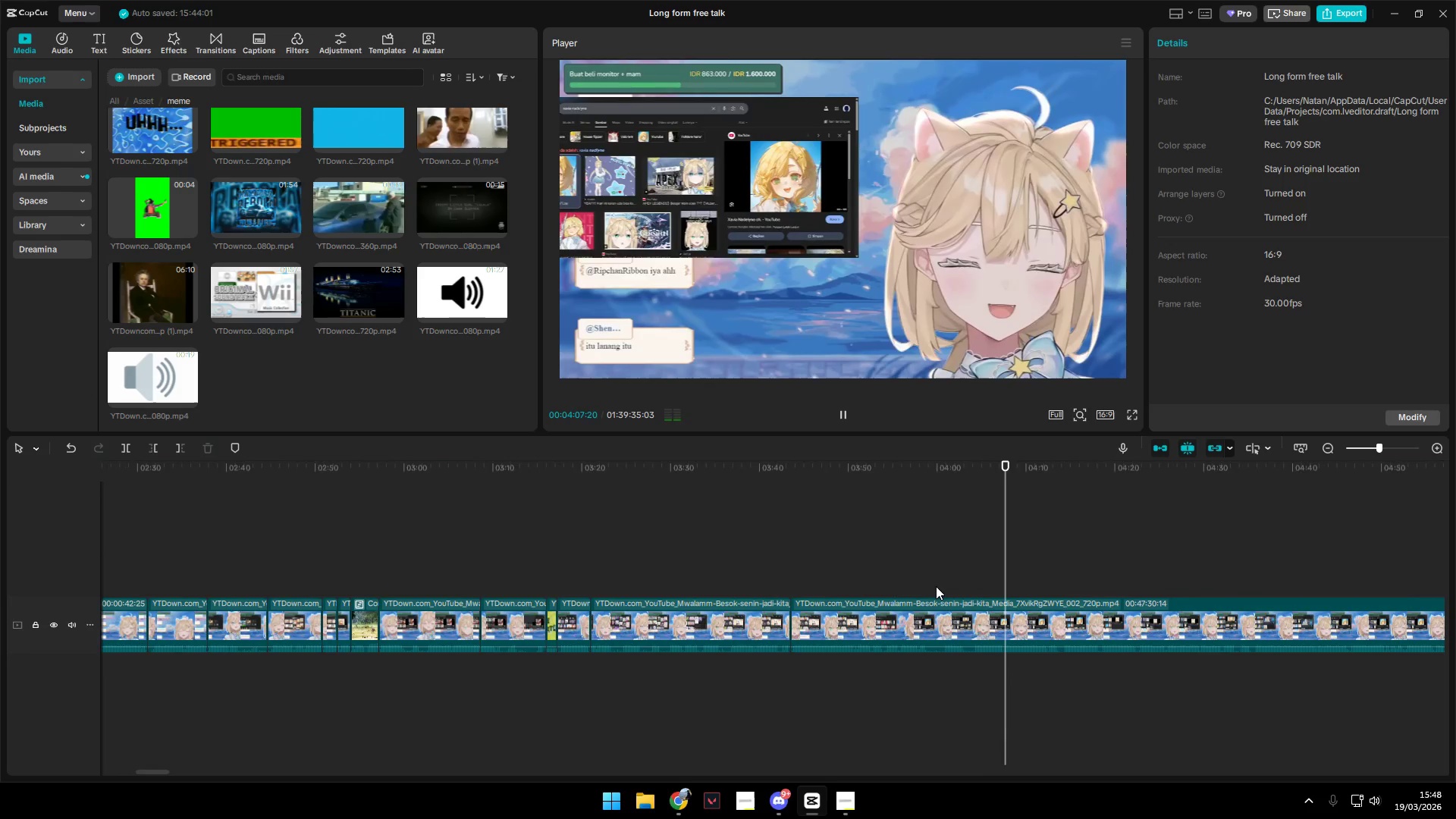 
hold_key(key=ControlLeft, duration=1.2)
scroll: coordinate [936, 585], scroll_direction: down, amount: 3.0
 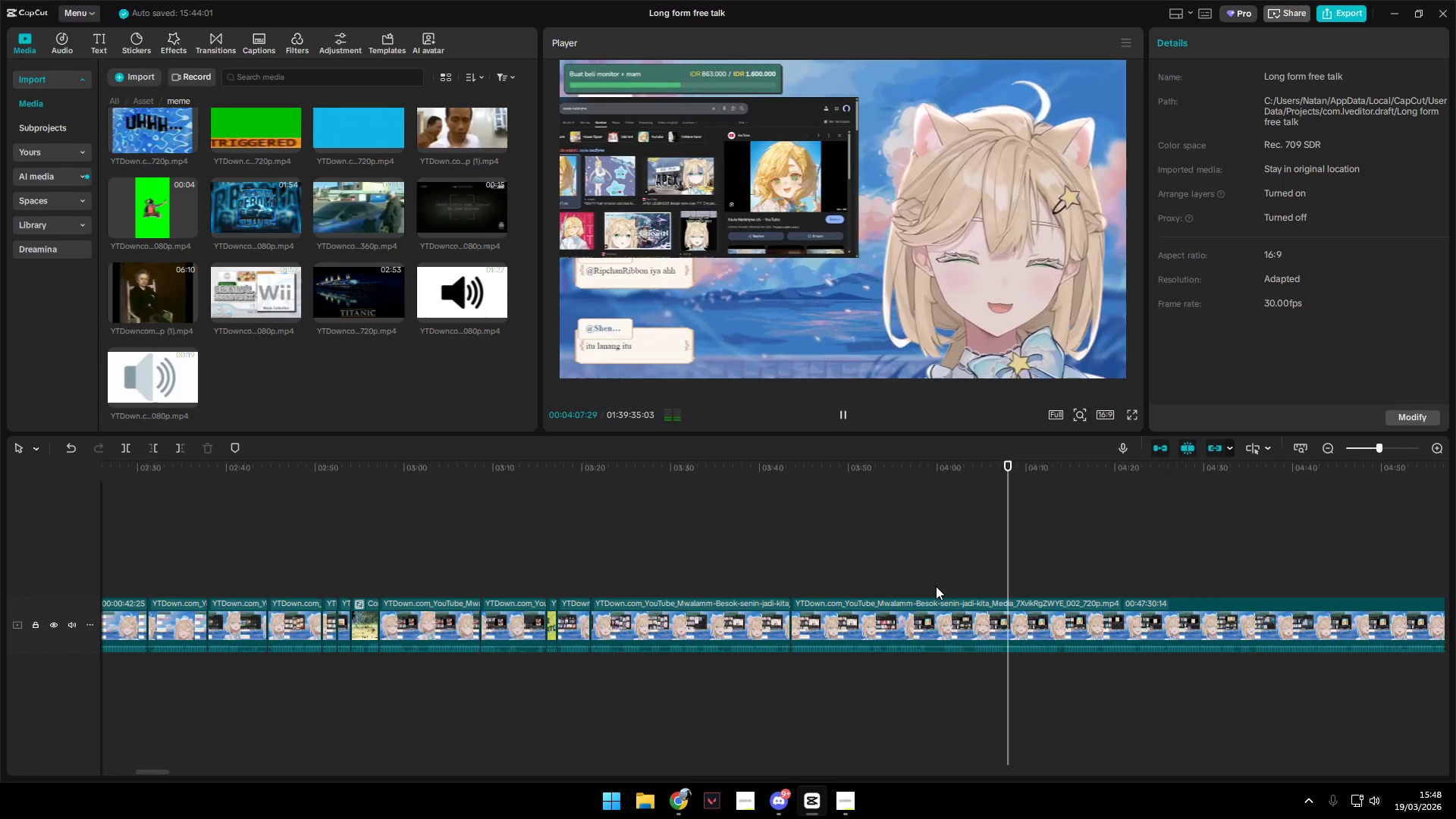 
hold_key(key=AltLeft, duration=1.5)
scroll: coordinate [936, 586], scroll_direction: down, amount: 1.0
 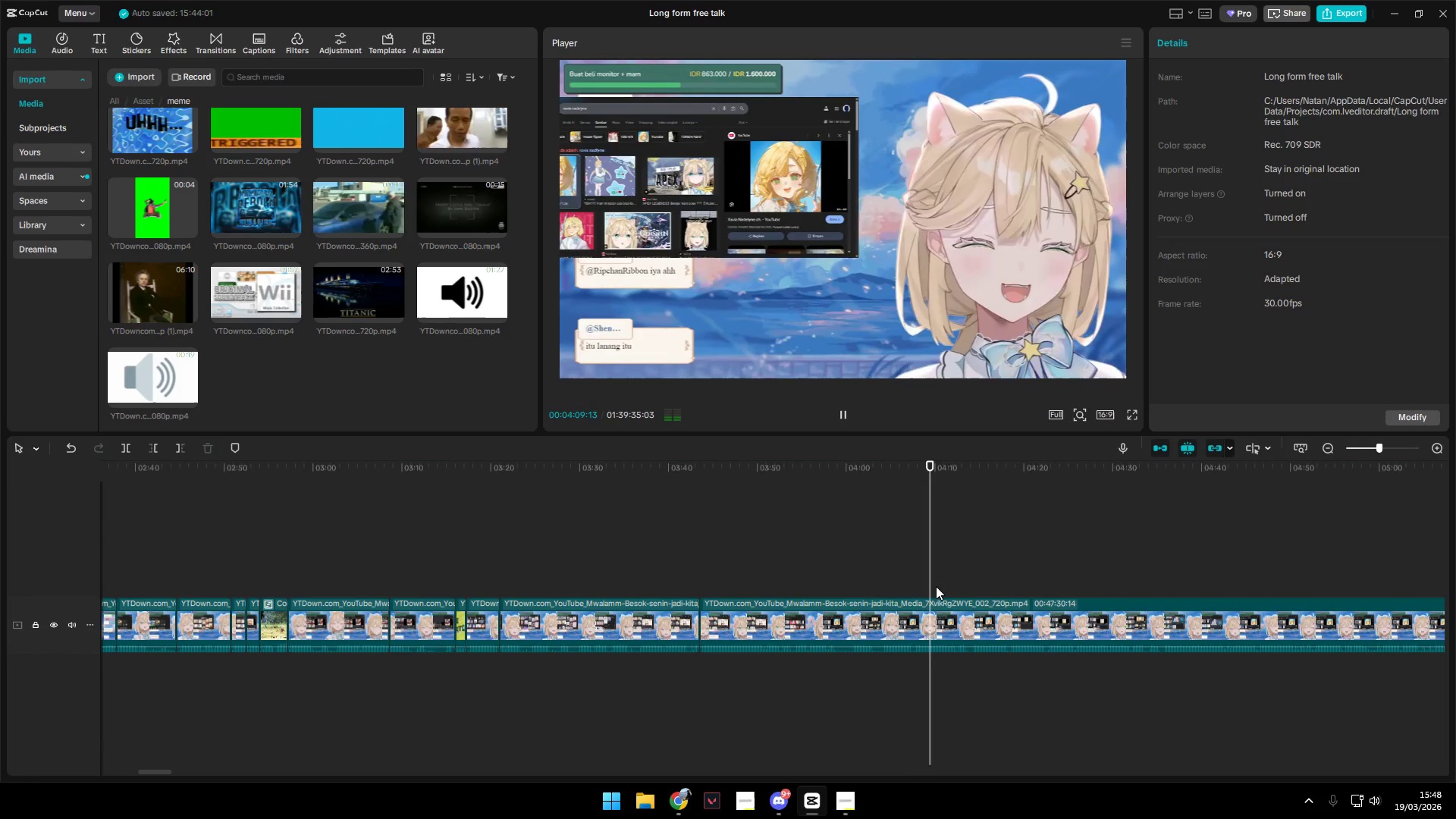 
hold_key(key=AltLeft, duration=1.51)
scroll: coordinate [935, 586], scroll_direction: down, amount: 2.0
 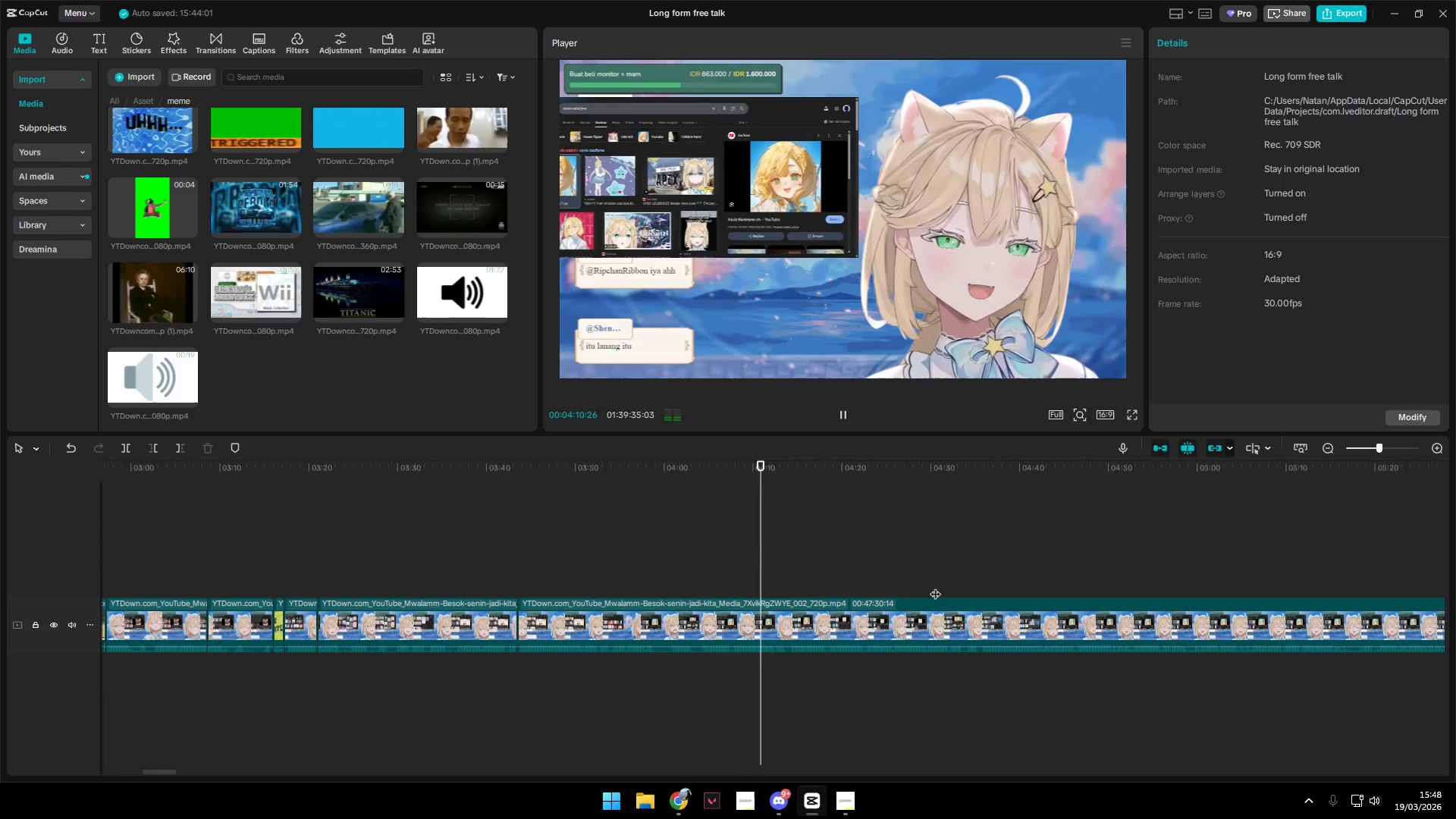 
hold_key(key=AltLeft, duration=1.5)
 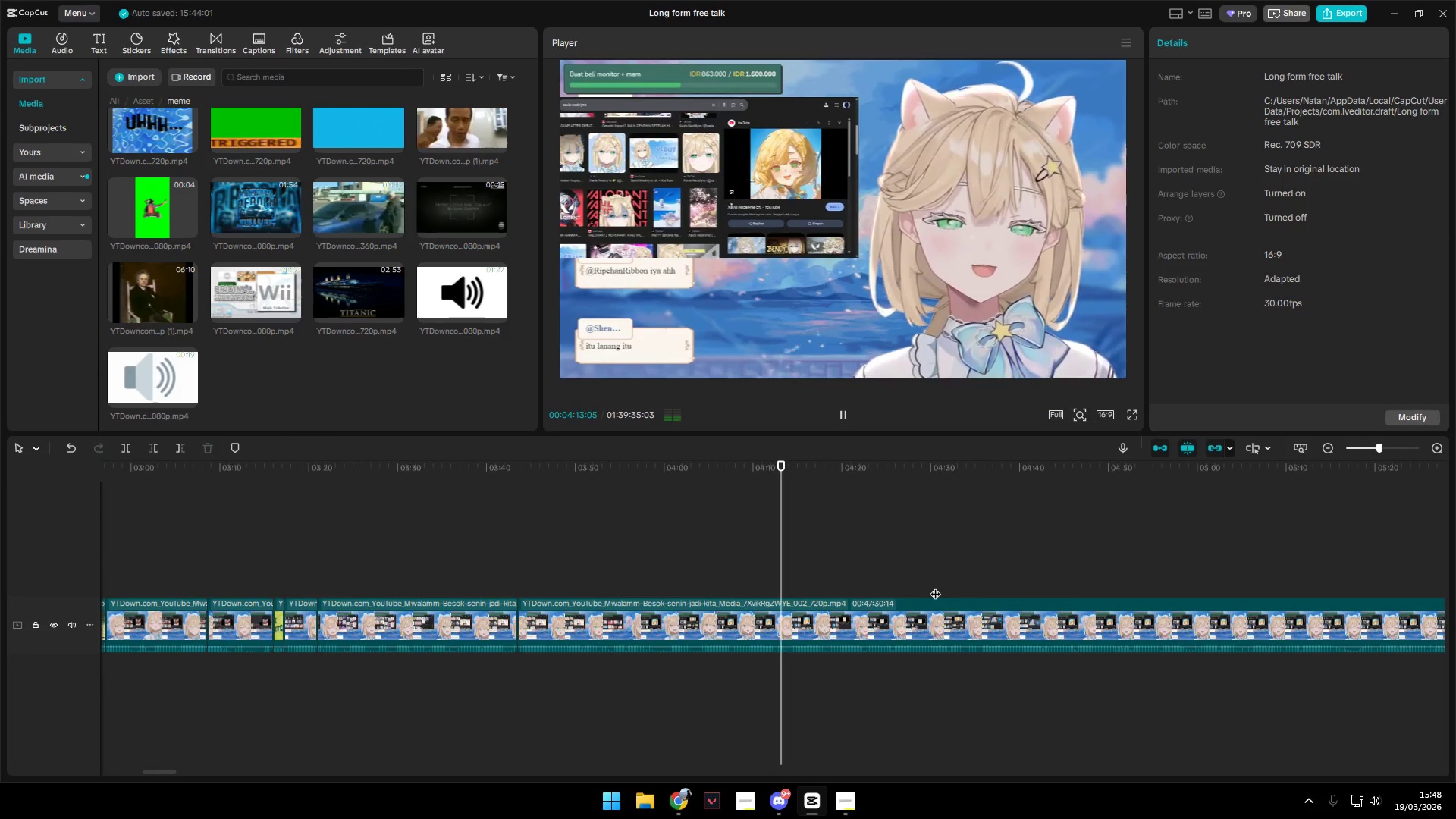 
hold_key(key=AltLeft, duration=0.73)
 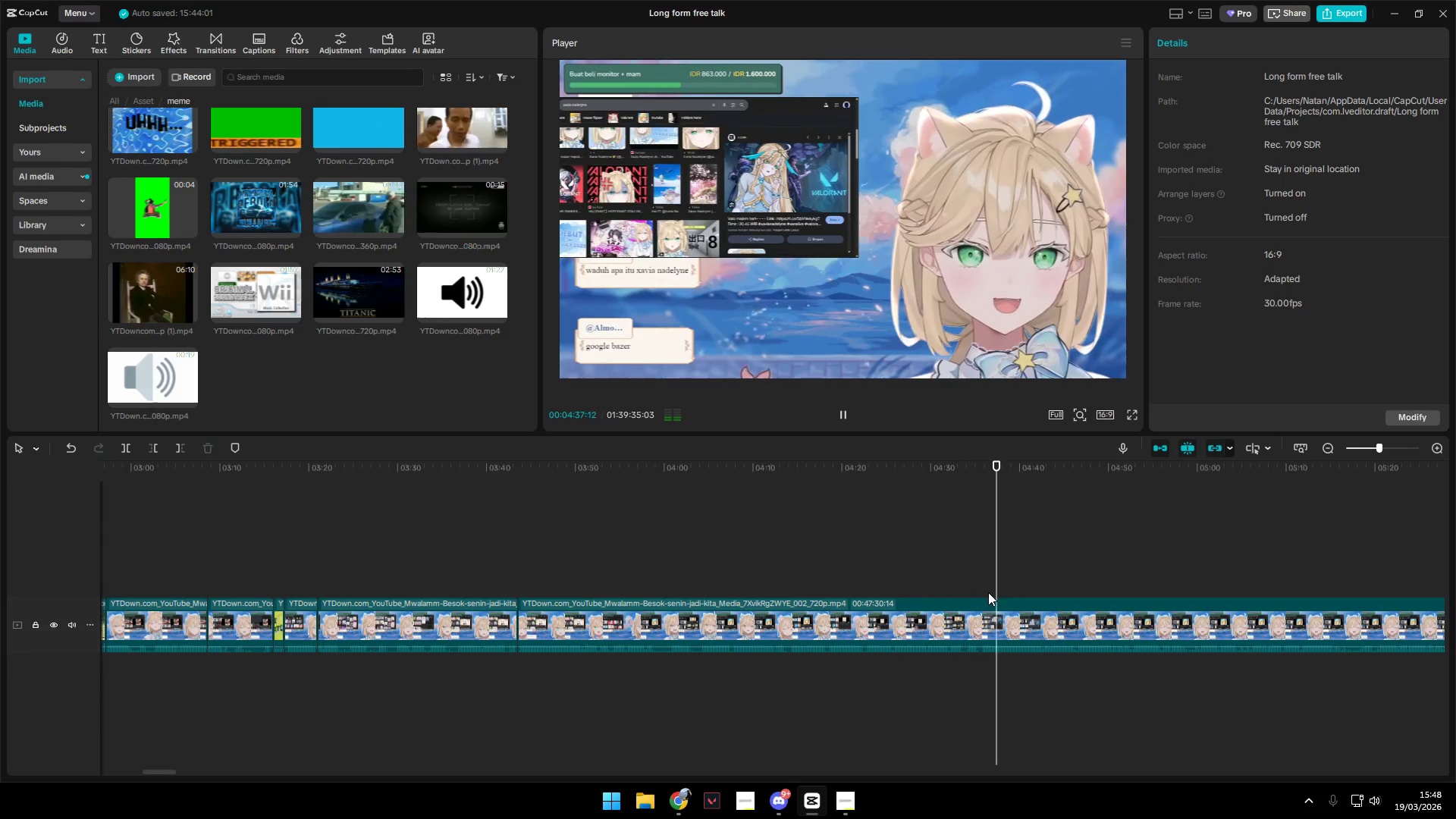 
wait(29.01)
 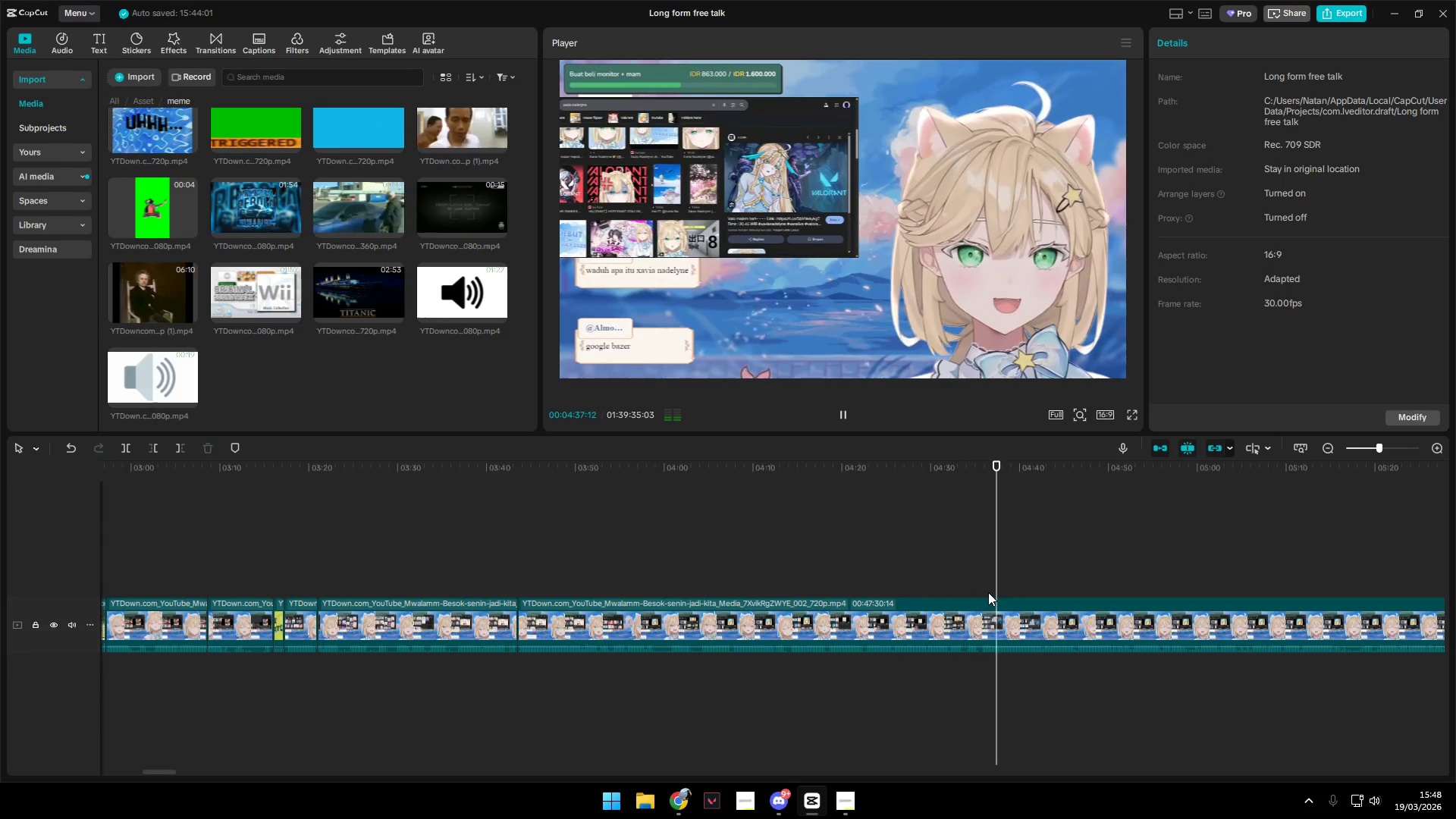 
left_click([1073, 591])
 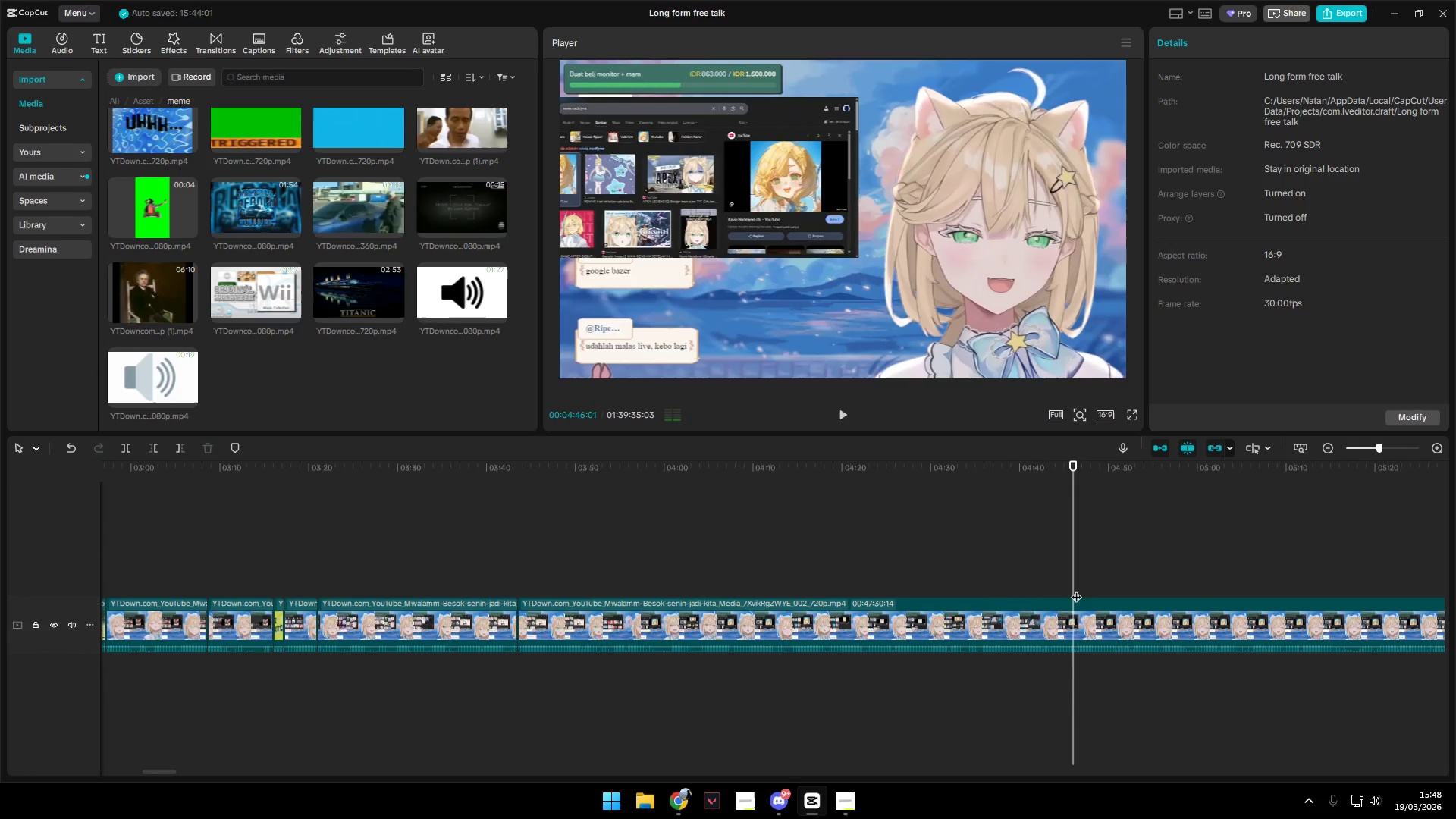 
key(Space)
 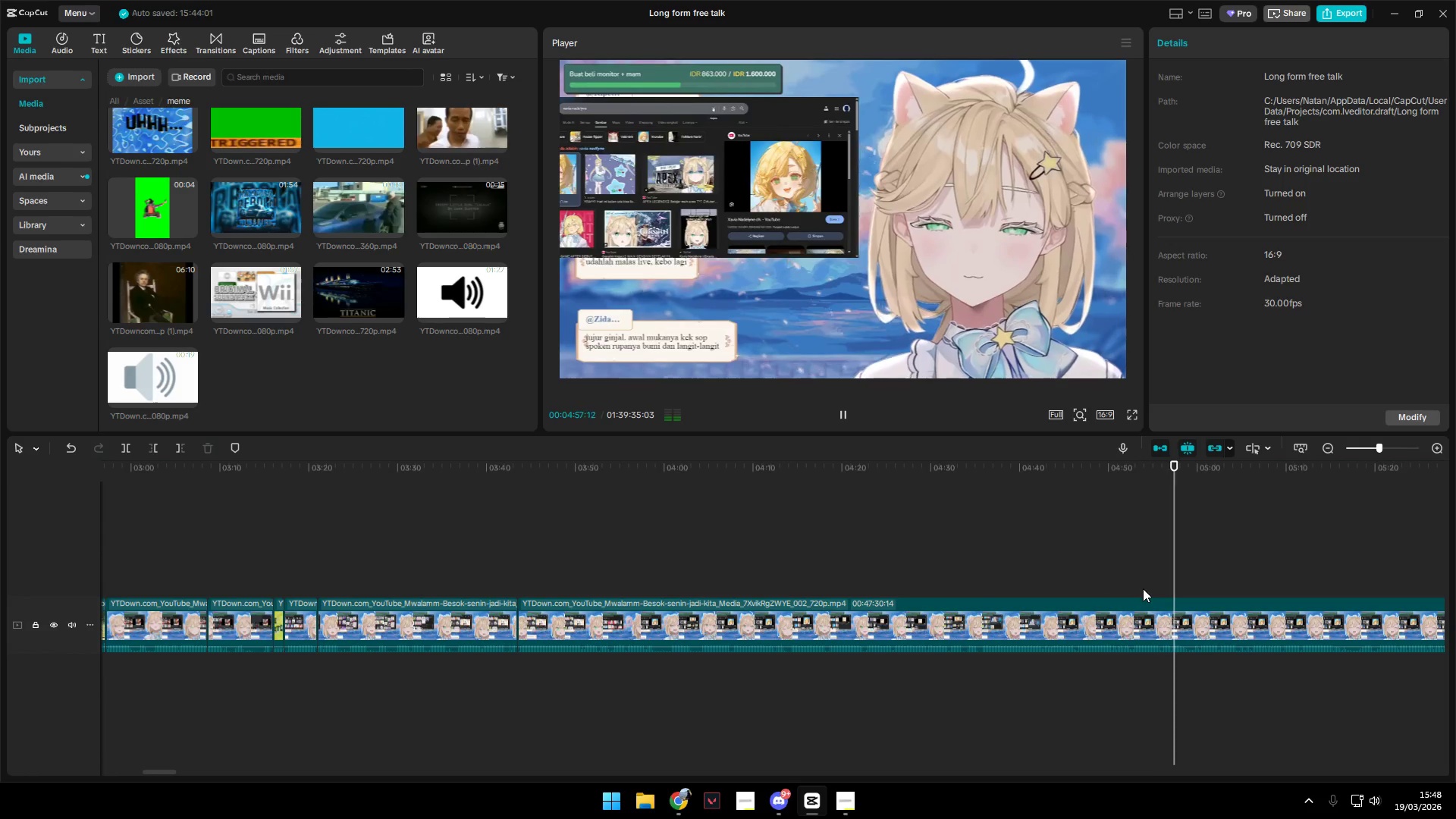 
wait(16.47)
 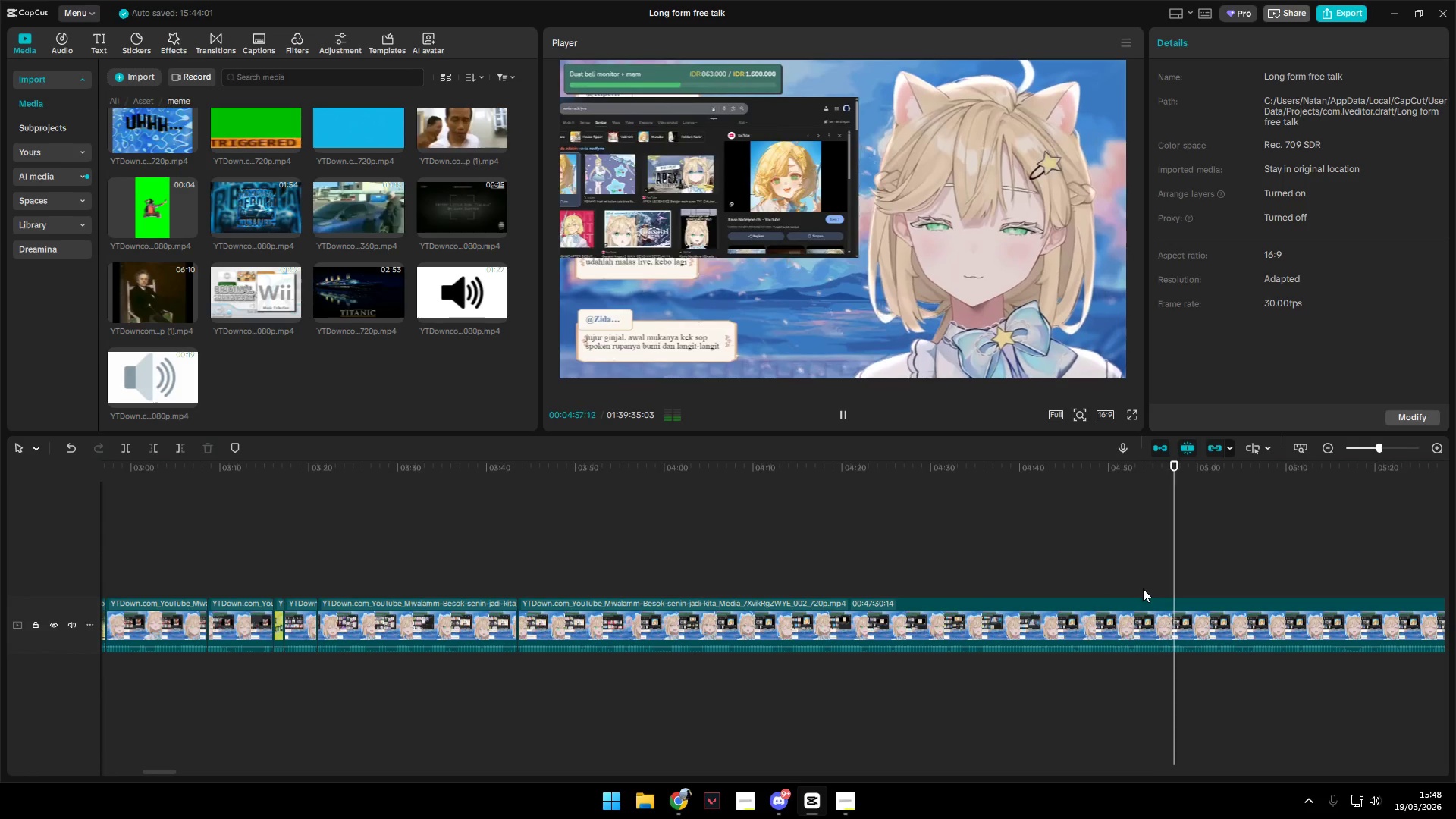 
key(Space)
 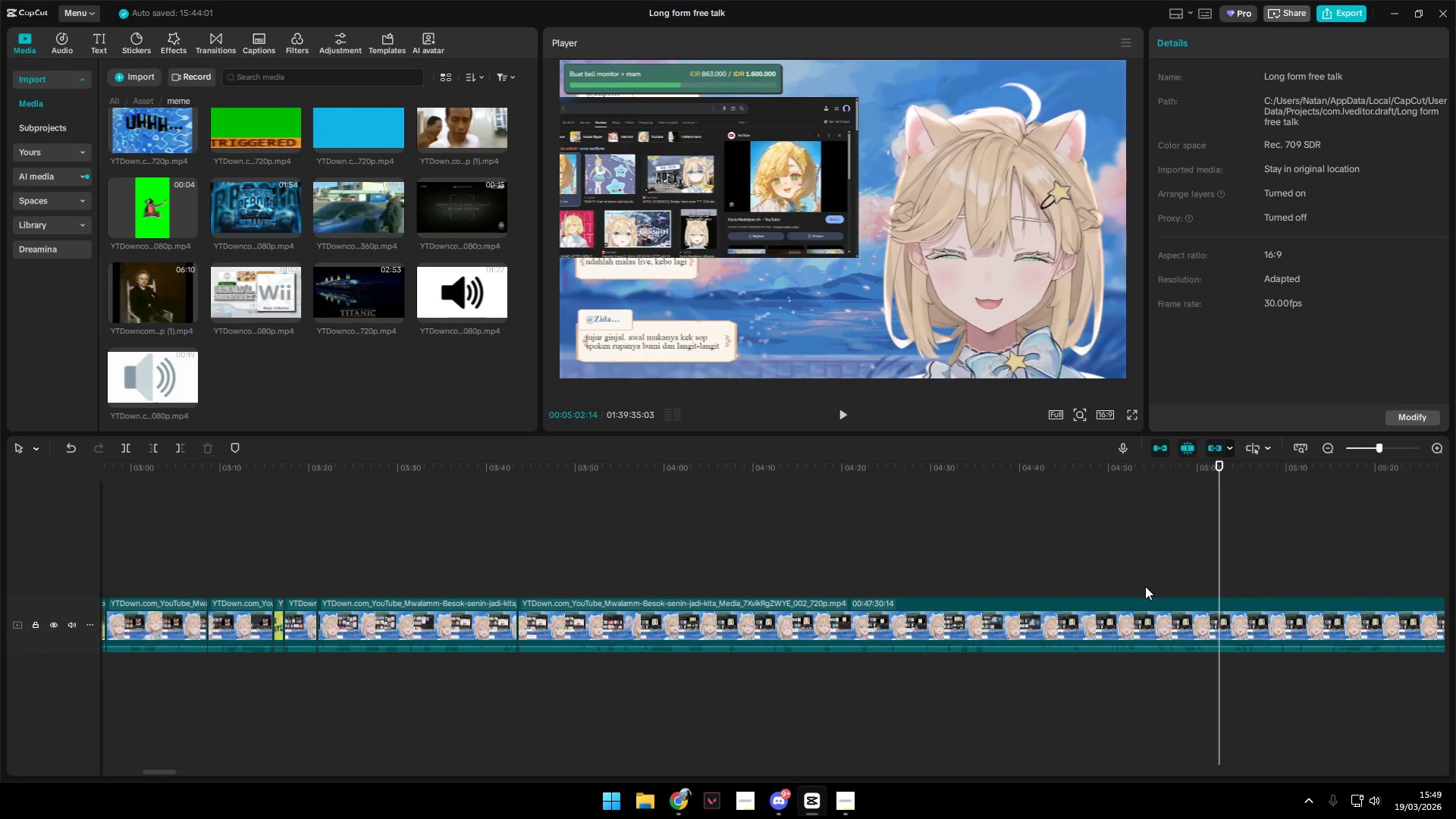 
key(Space)
 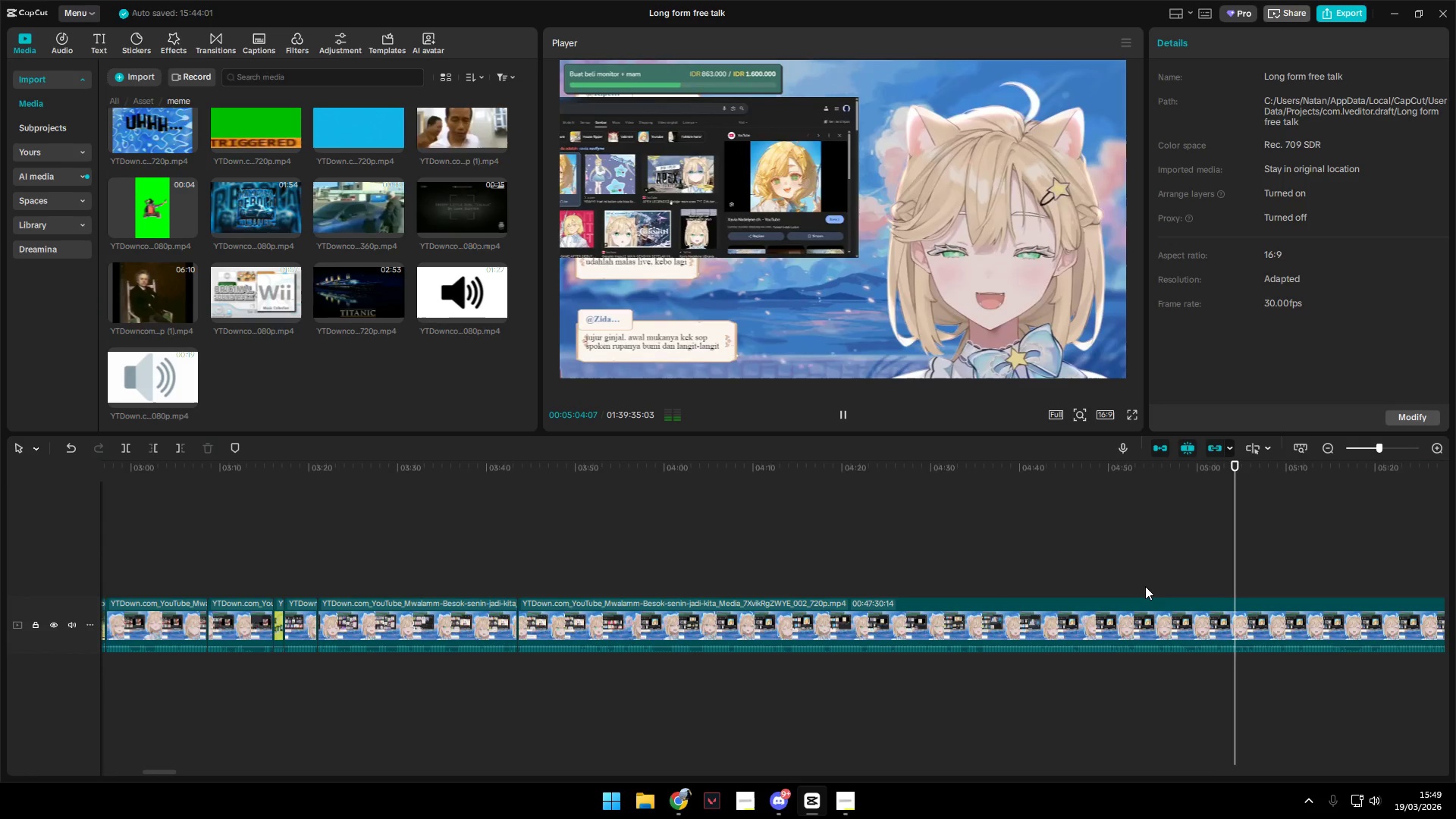 
key(Space)
 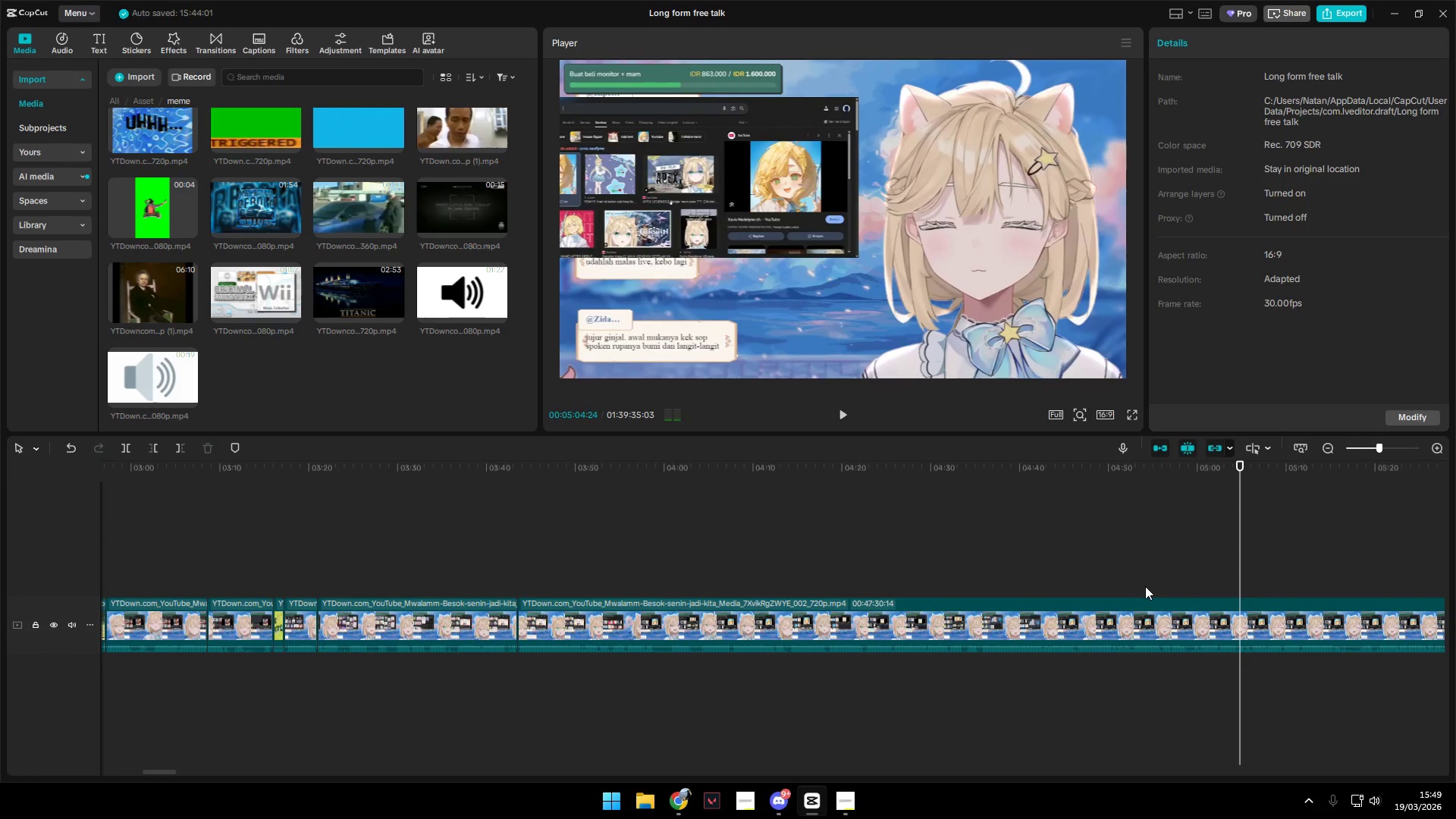 
key(Shift+E)
 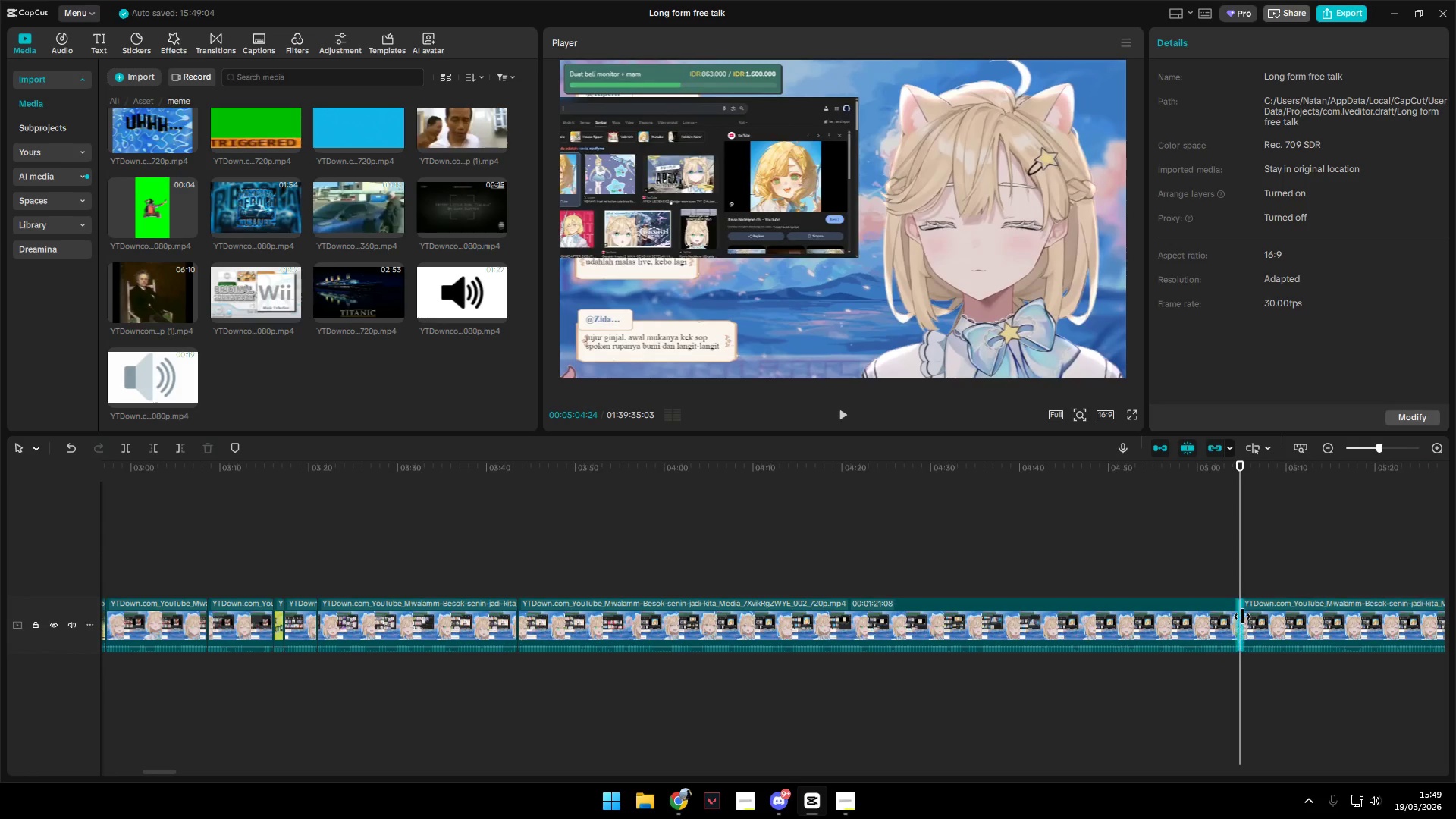 
key(Space)
 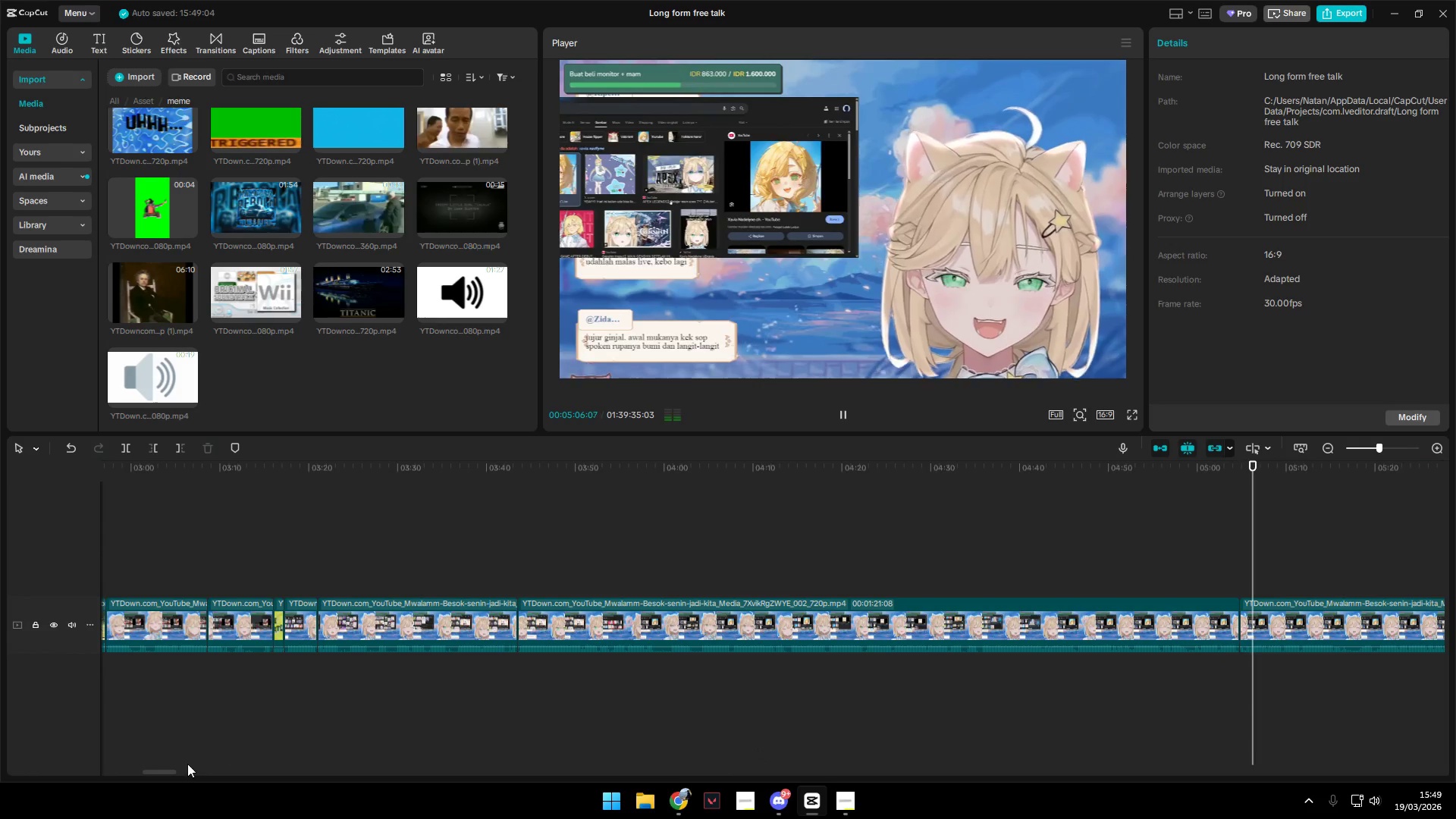 
left_click_drag(start_coordinate=[159, 769], to_coordinate=[171, 770])
 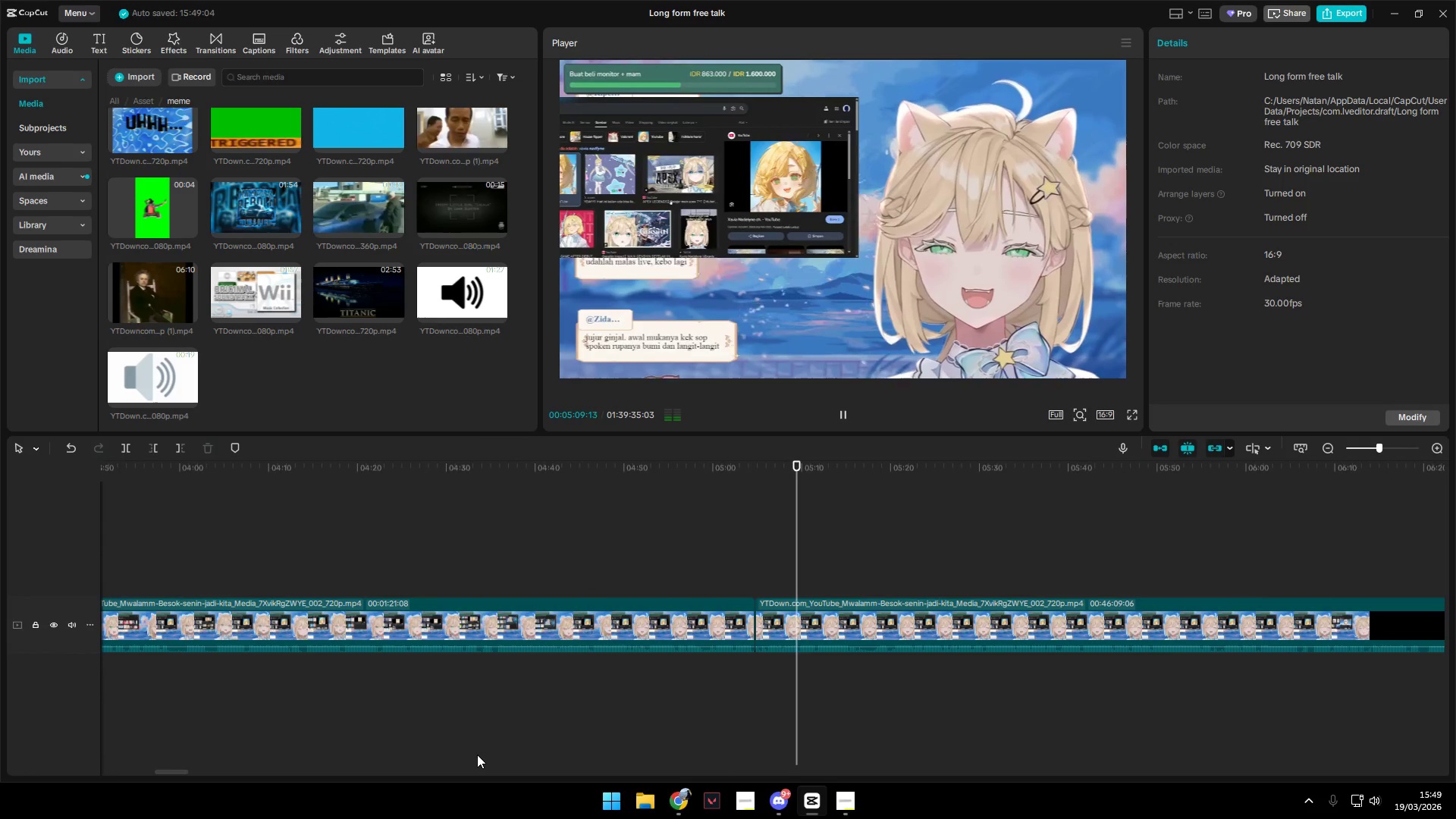 
key(Space)
 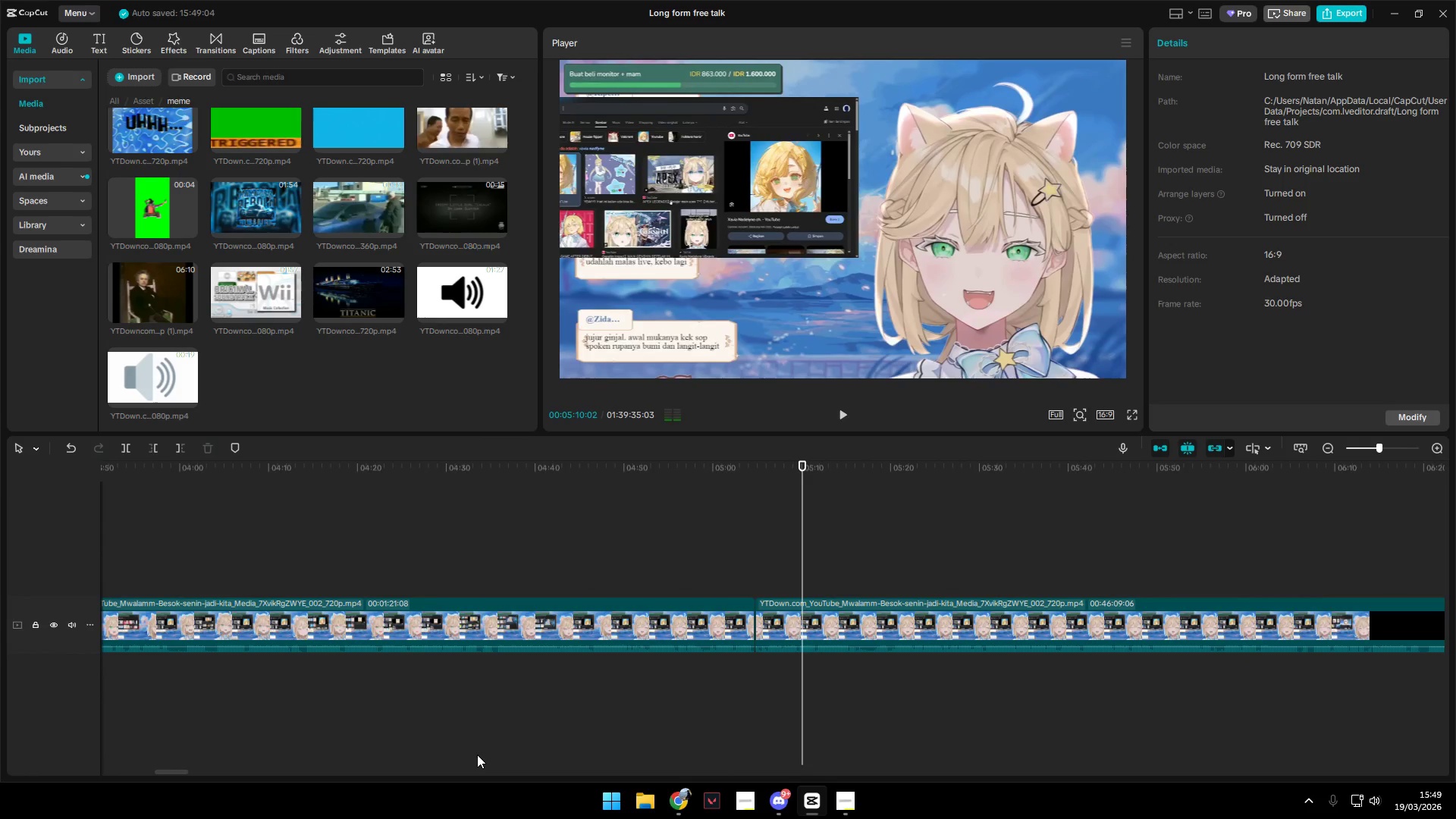 
key(Space)
 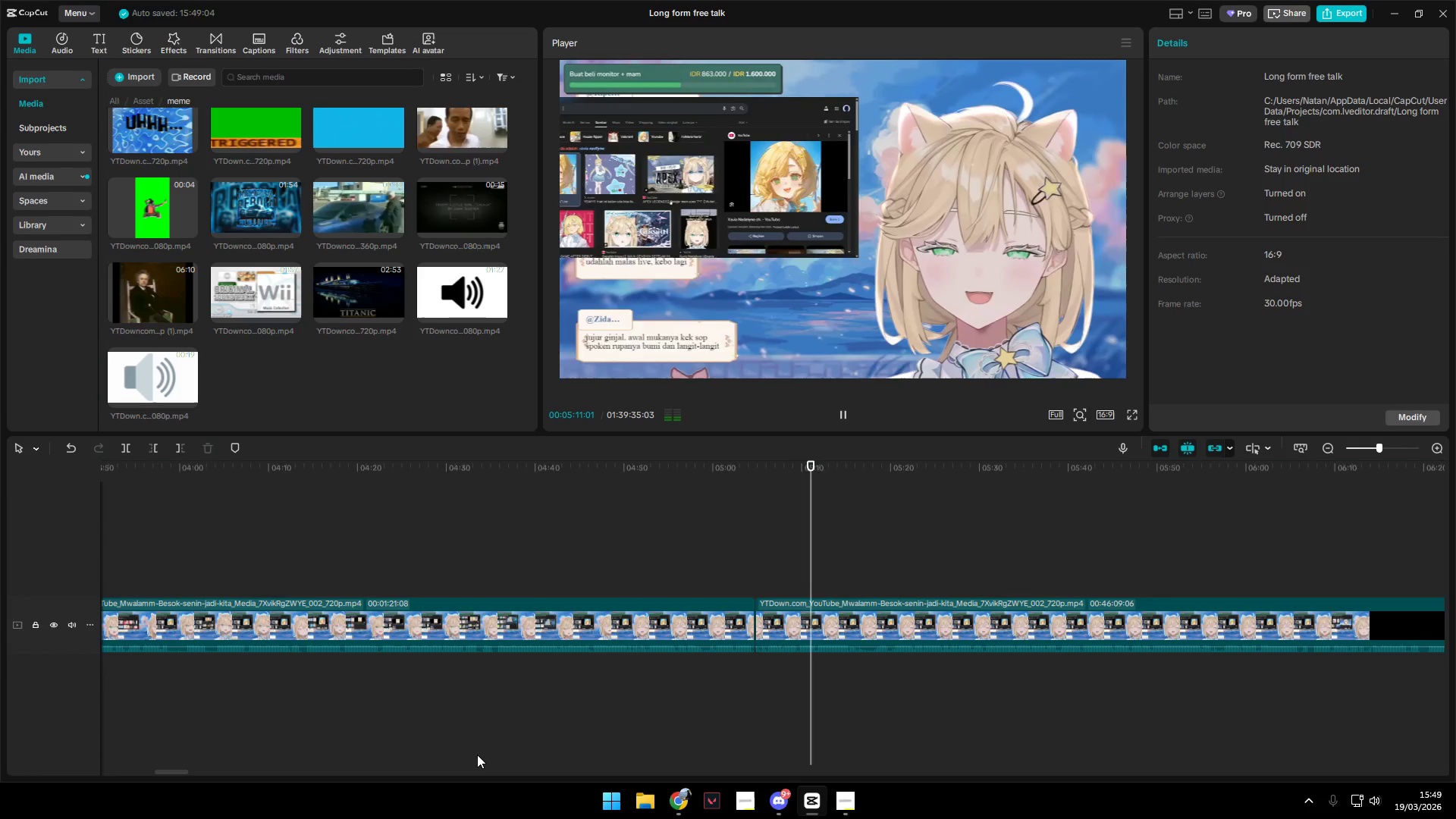 
key(Space)
 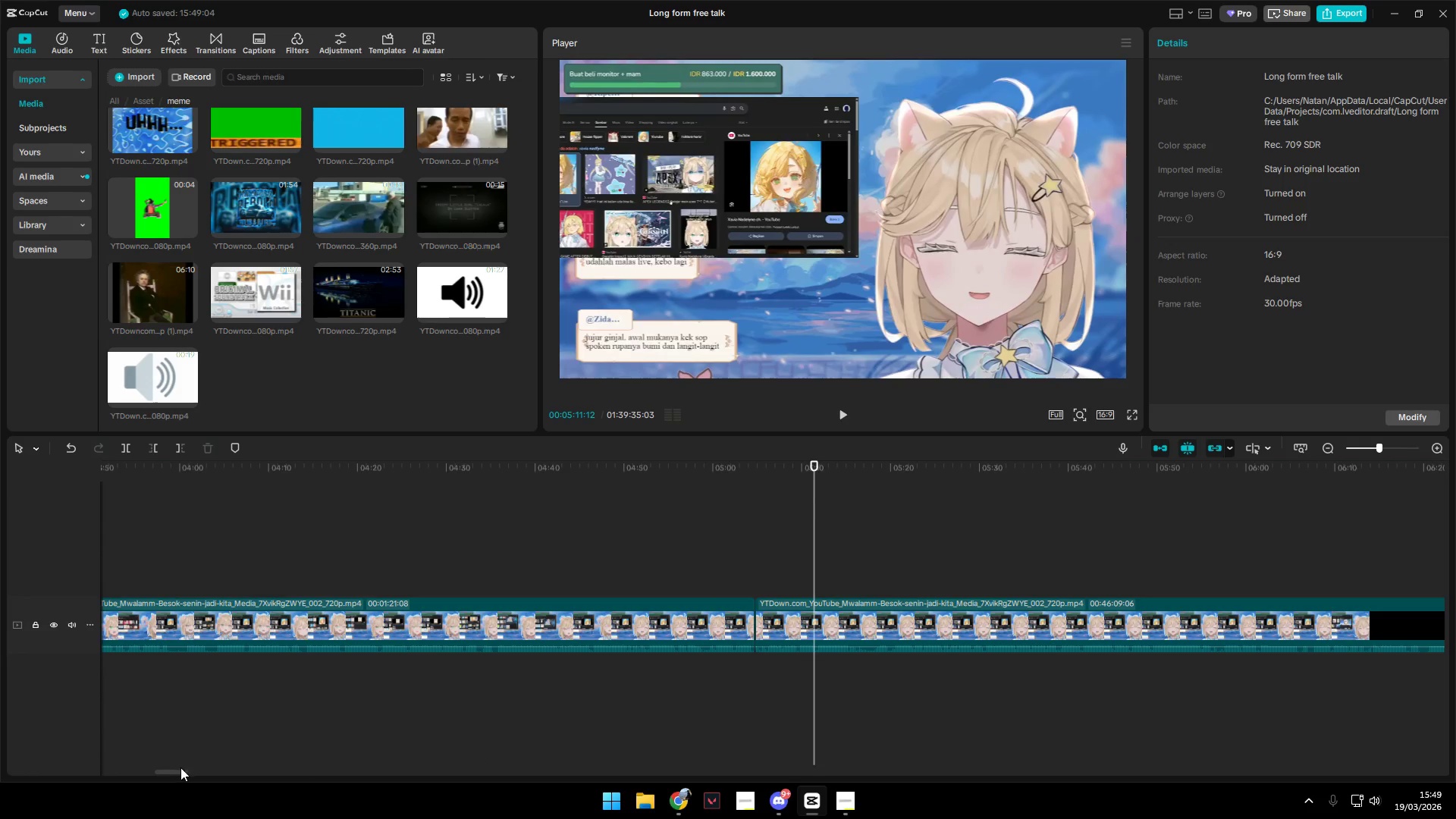 
left_click_drag(start_coordinate=[175, 771], to_coordinate=[162, 774])
 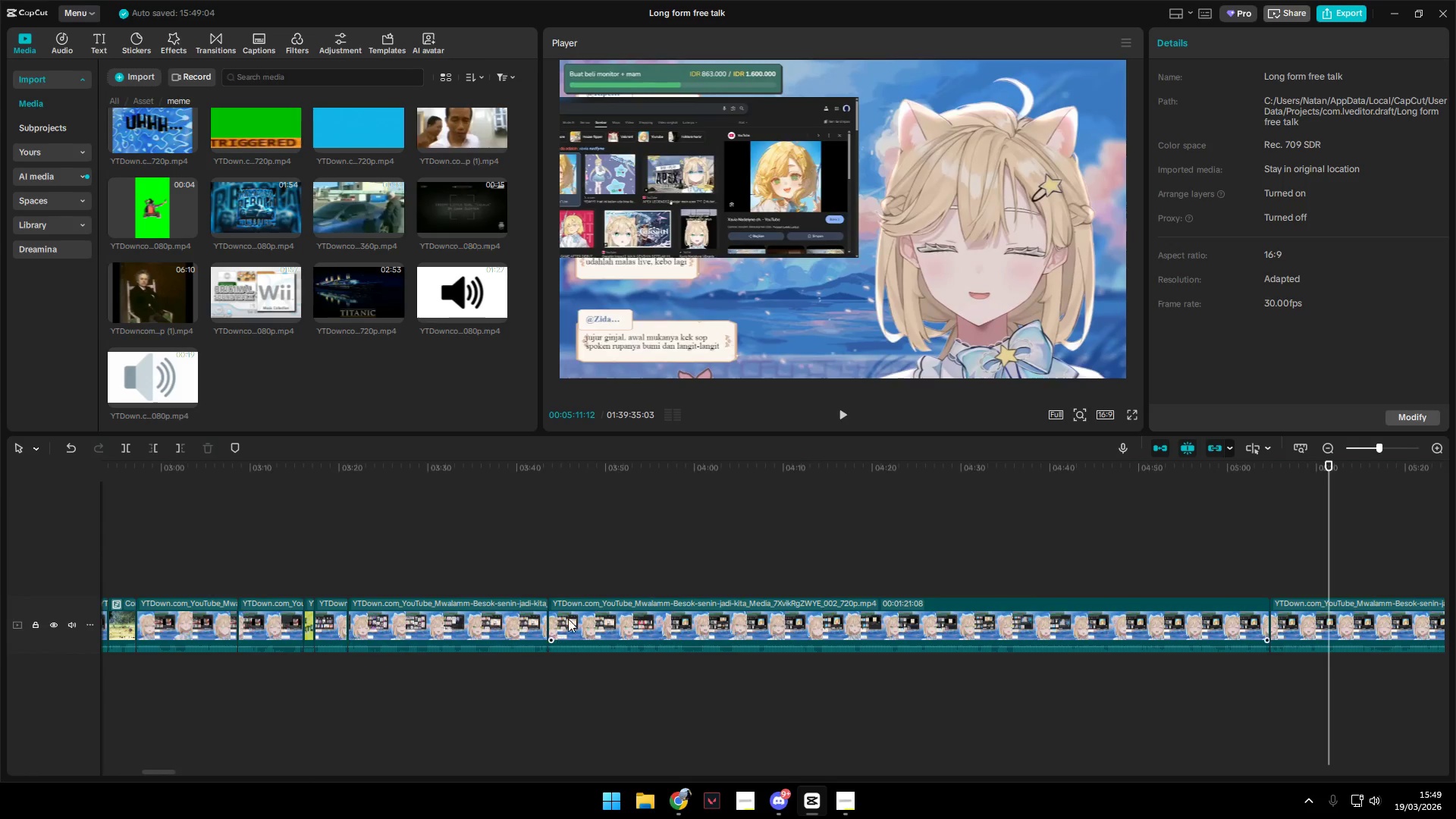 
left_click([584, 568])
 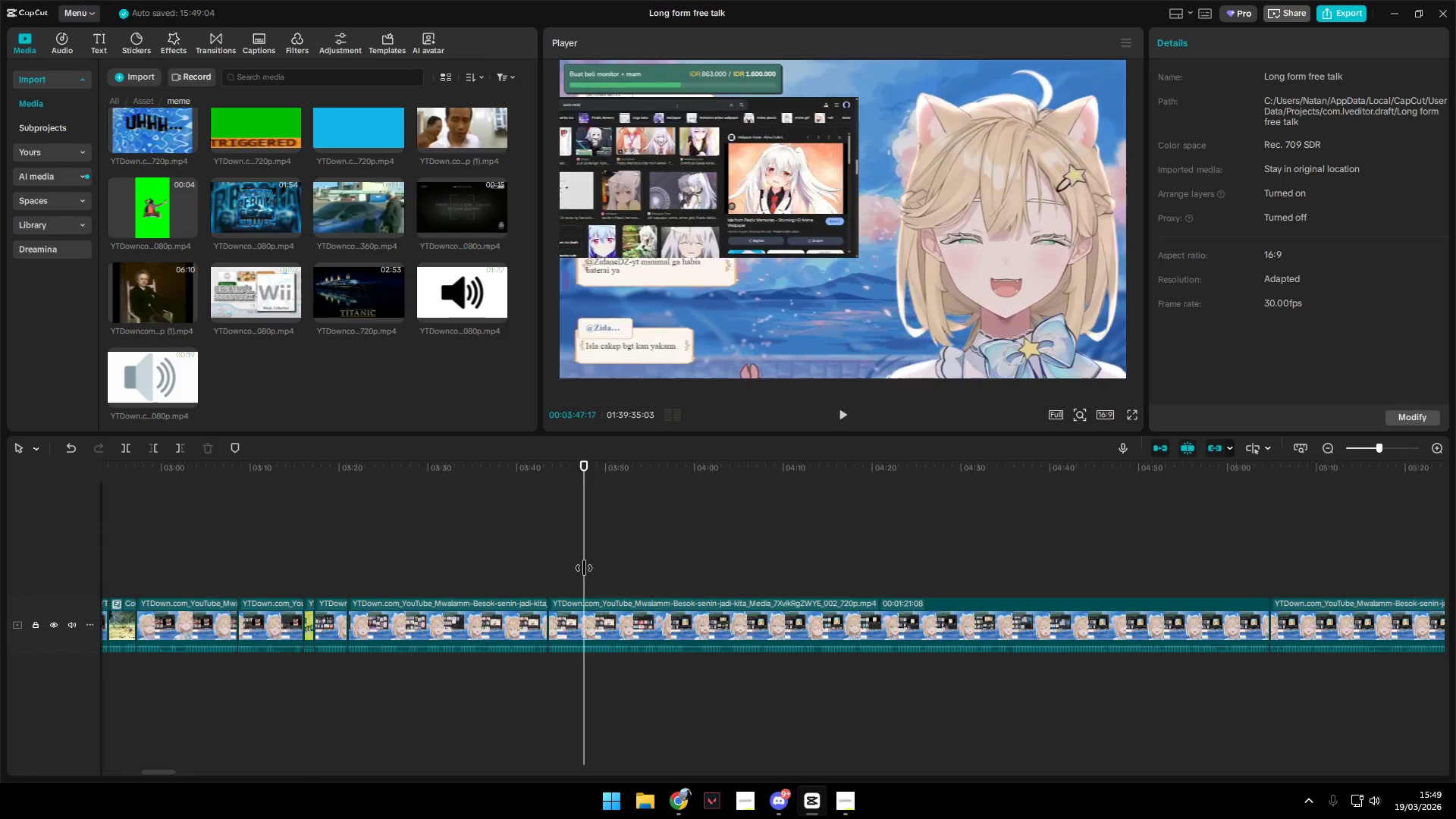 
key(Space)
 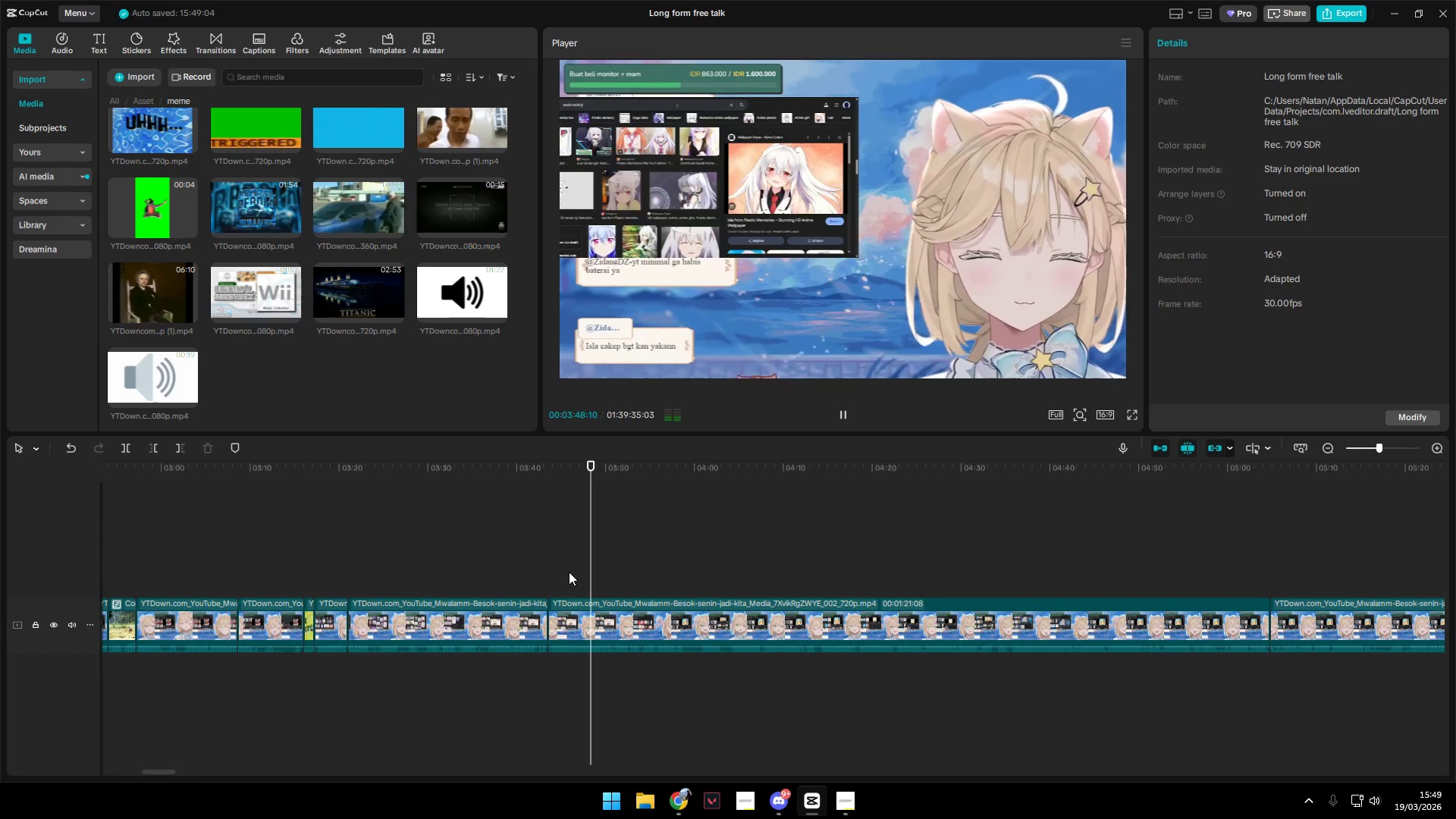 
left_click([571, 570])
 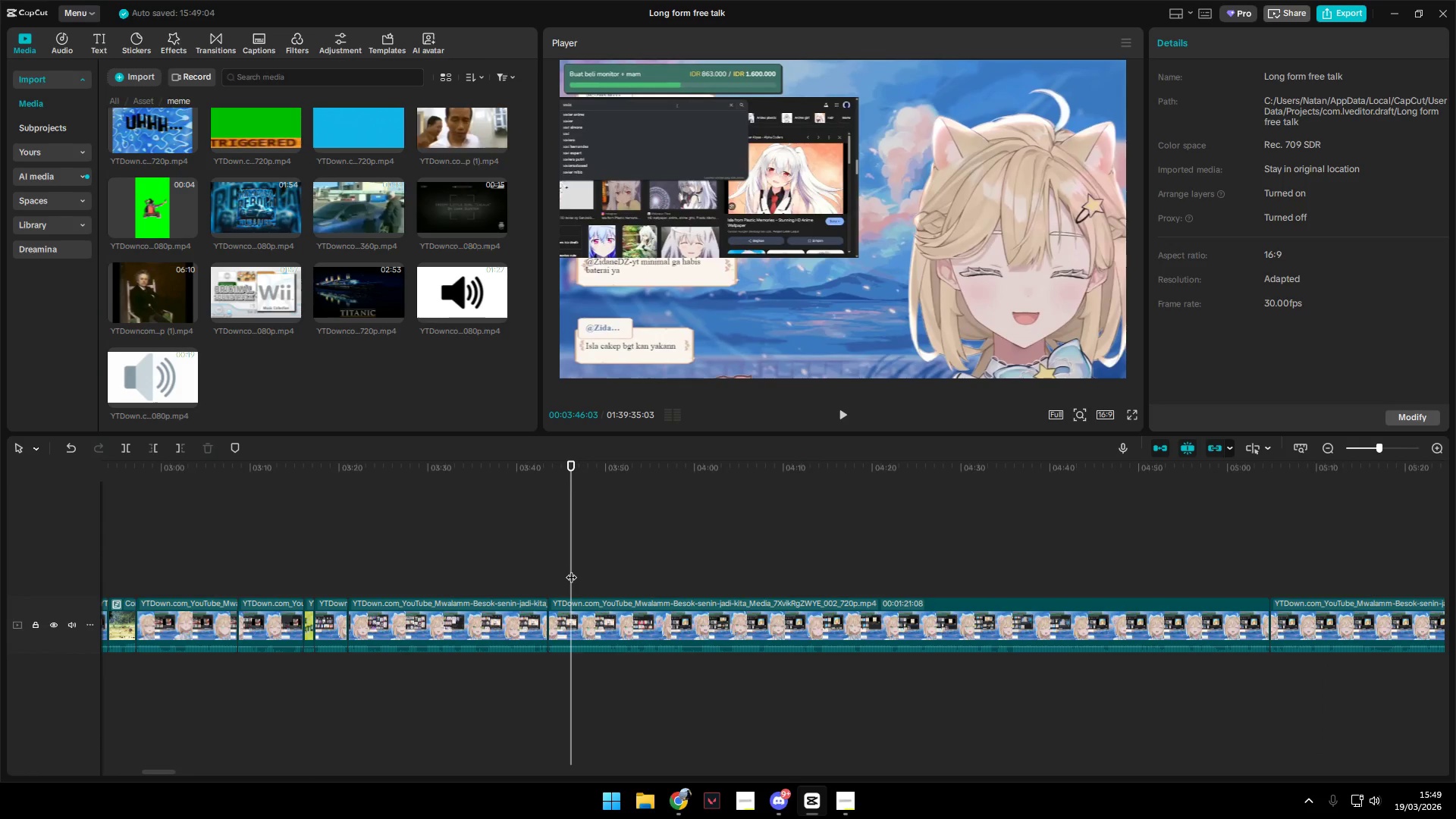 
left_click([571, 570])
 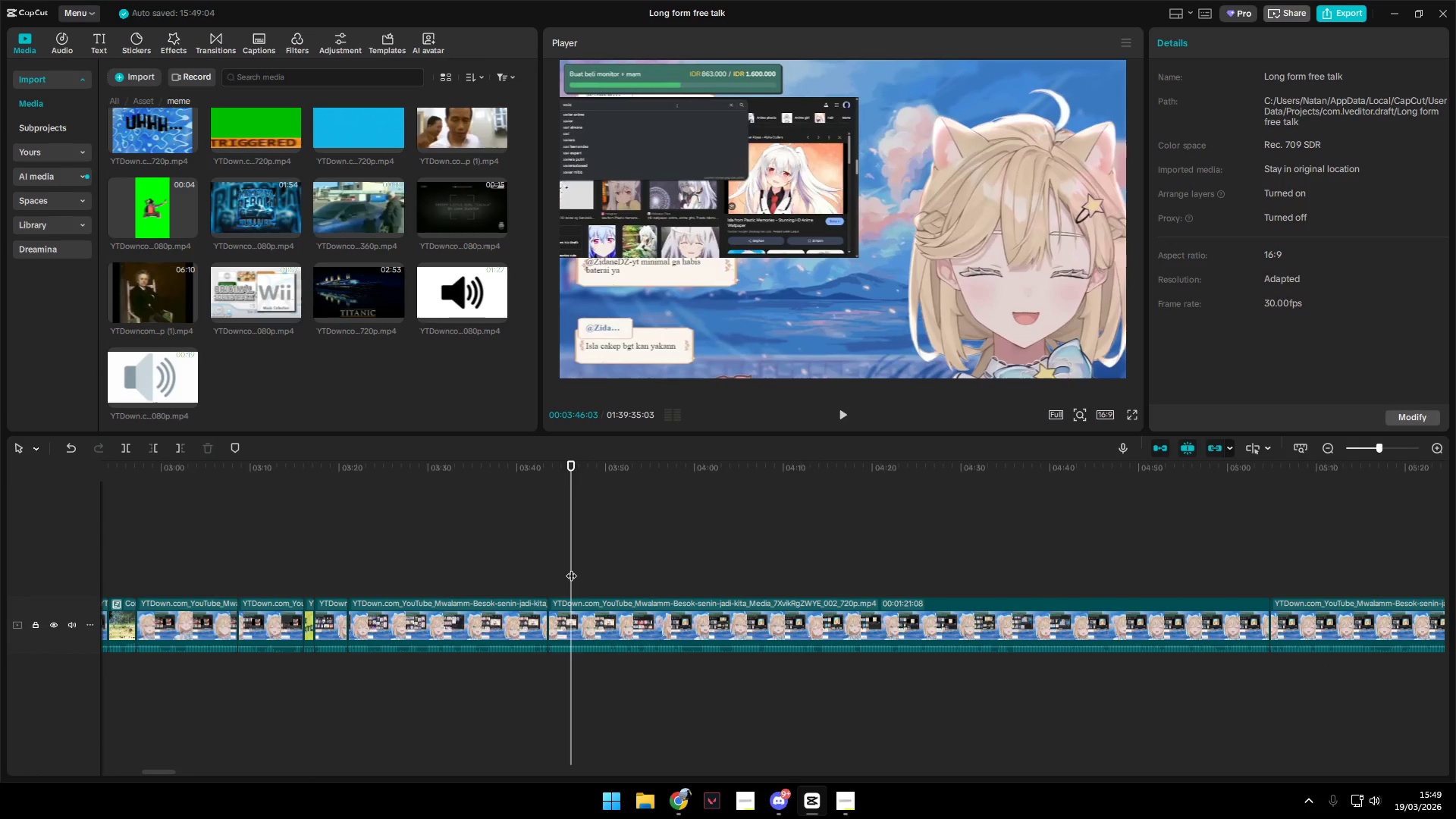 
left_click_drag(start_coordinate=[571, 568], to_coordinate=[565, 566])
 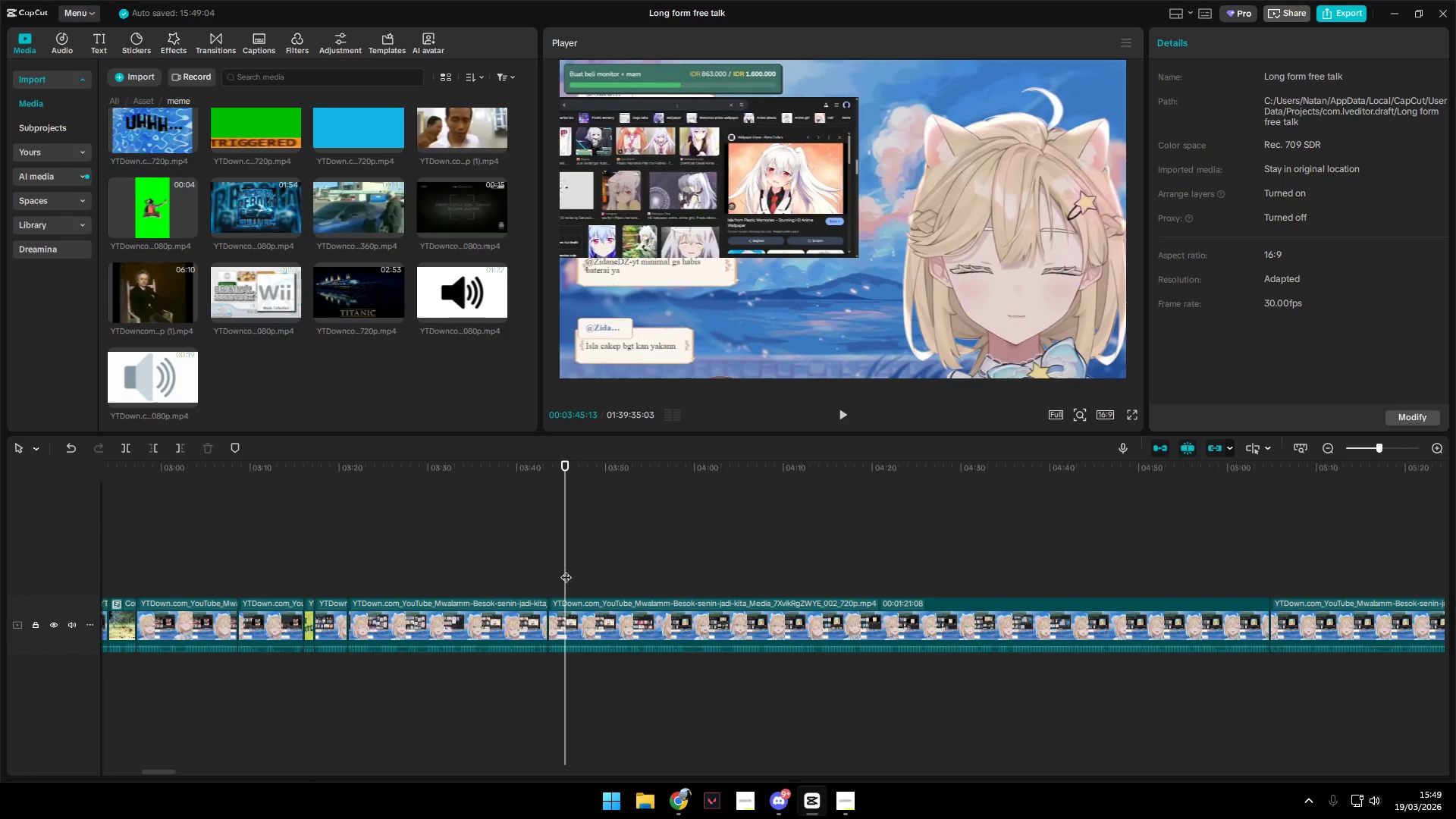 
key(Shift+E)
 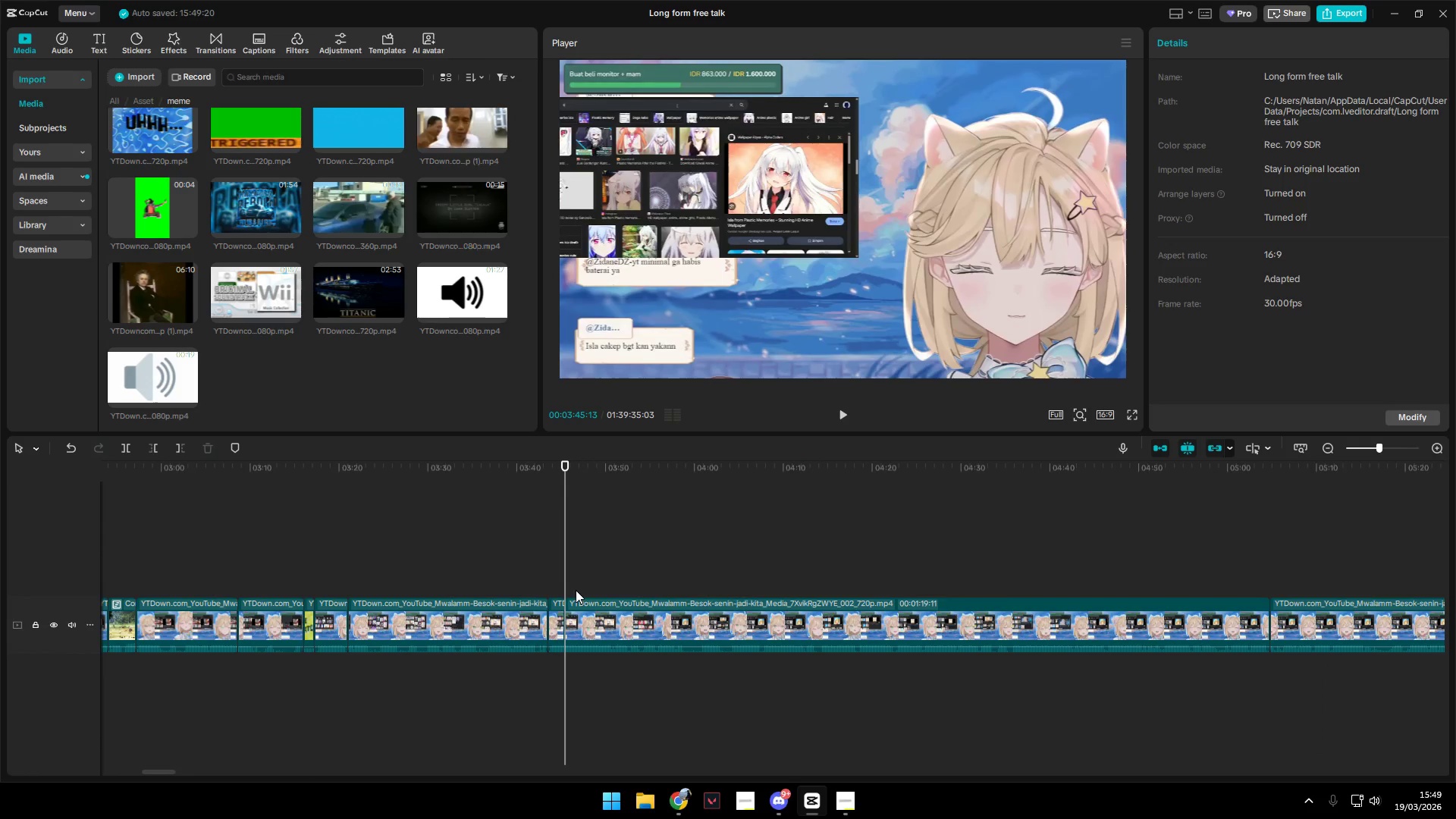 
key(Space)
 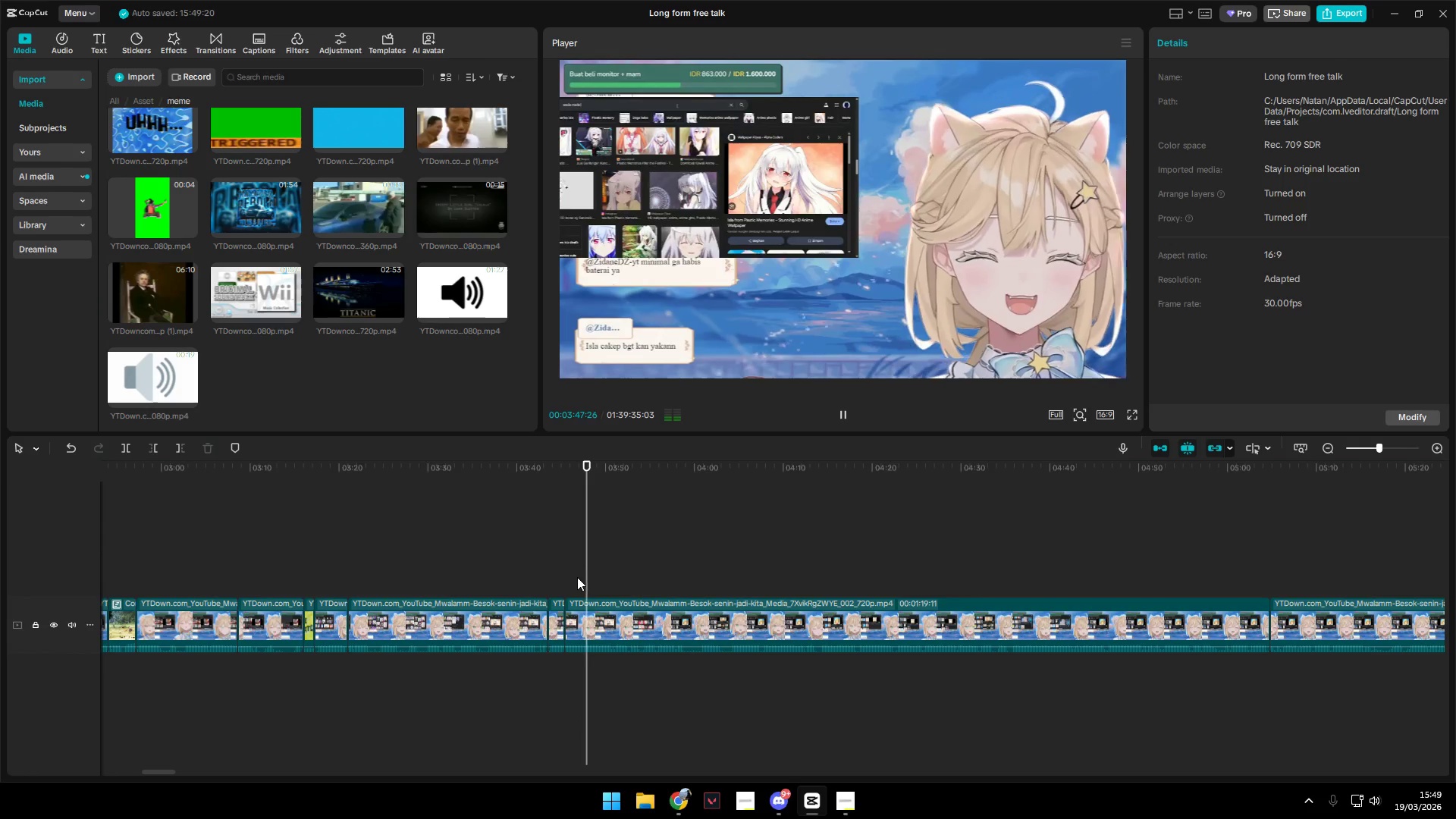 
key(Space)
 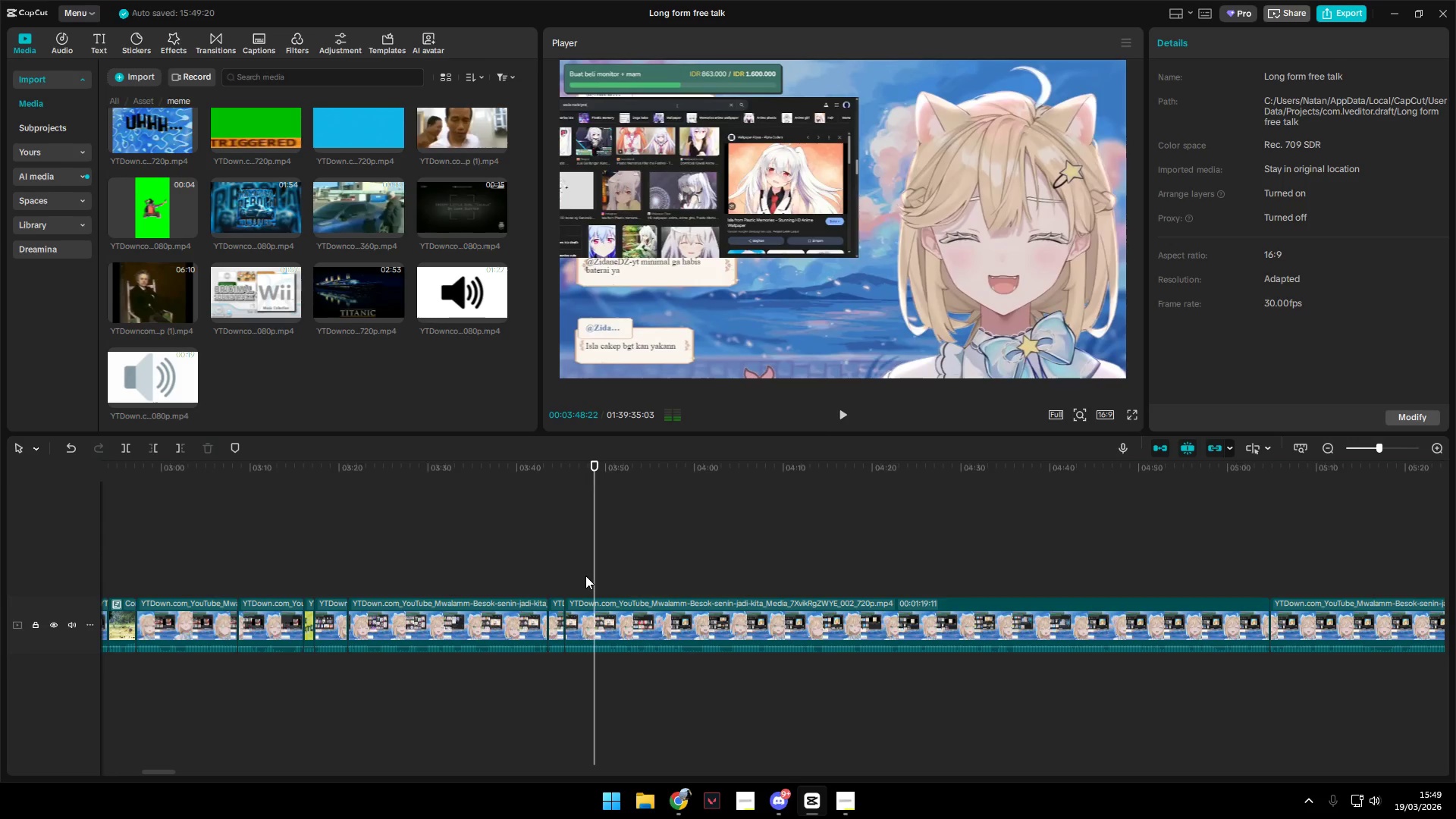 
key(Shift+E)
 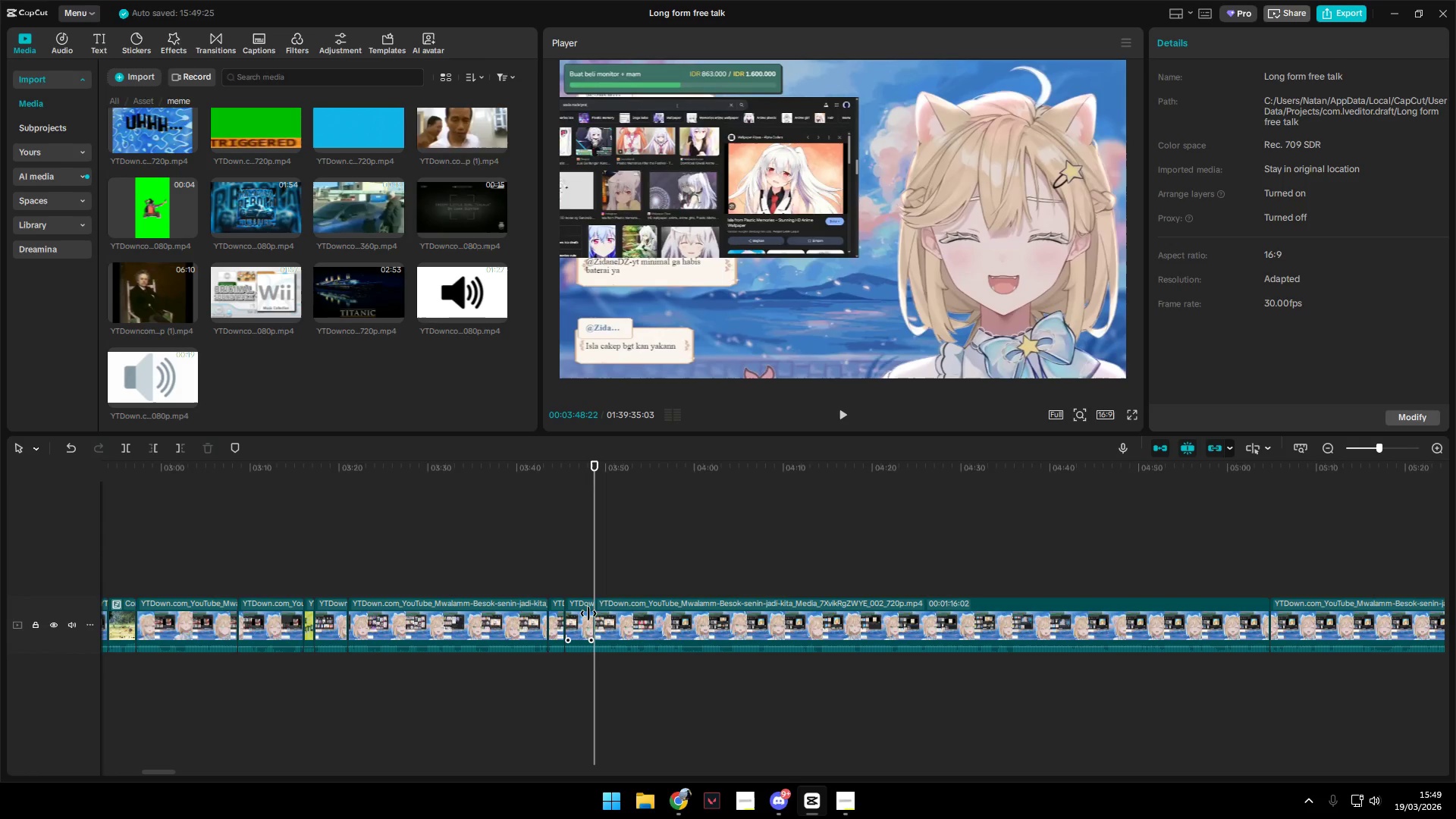 
left_click([588, 613])
 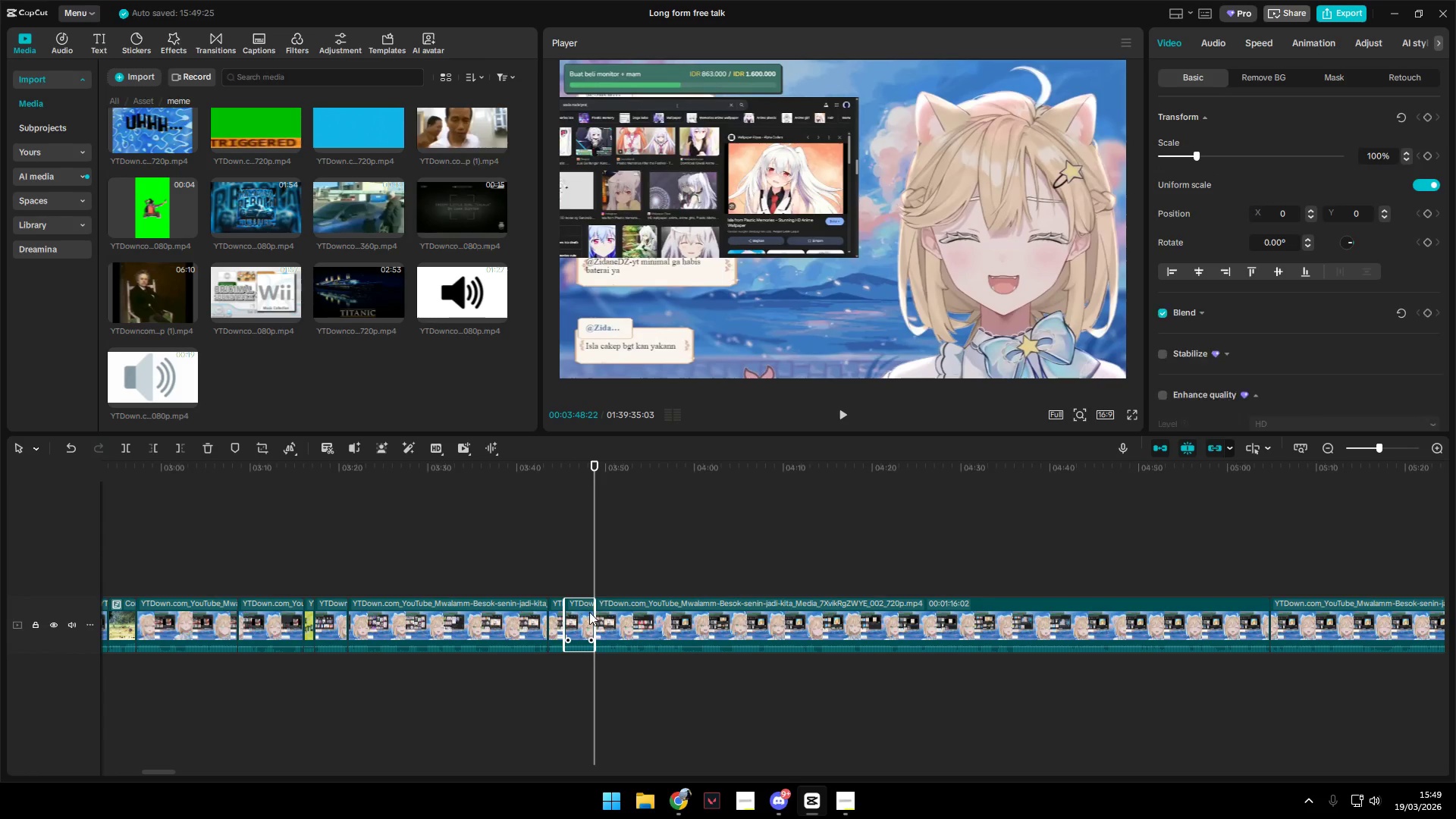 
key(Control+C)
 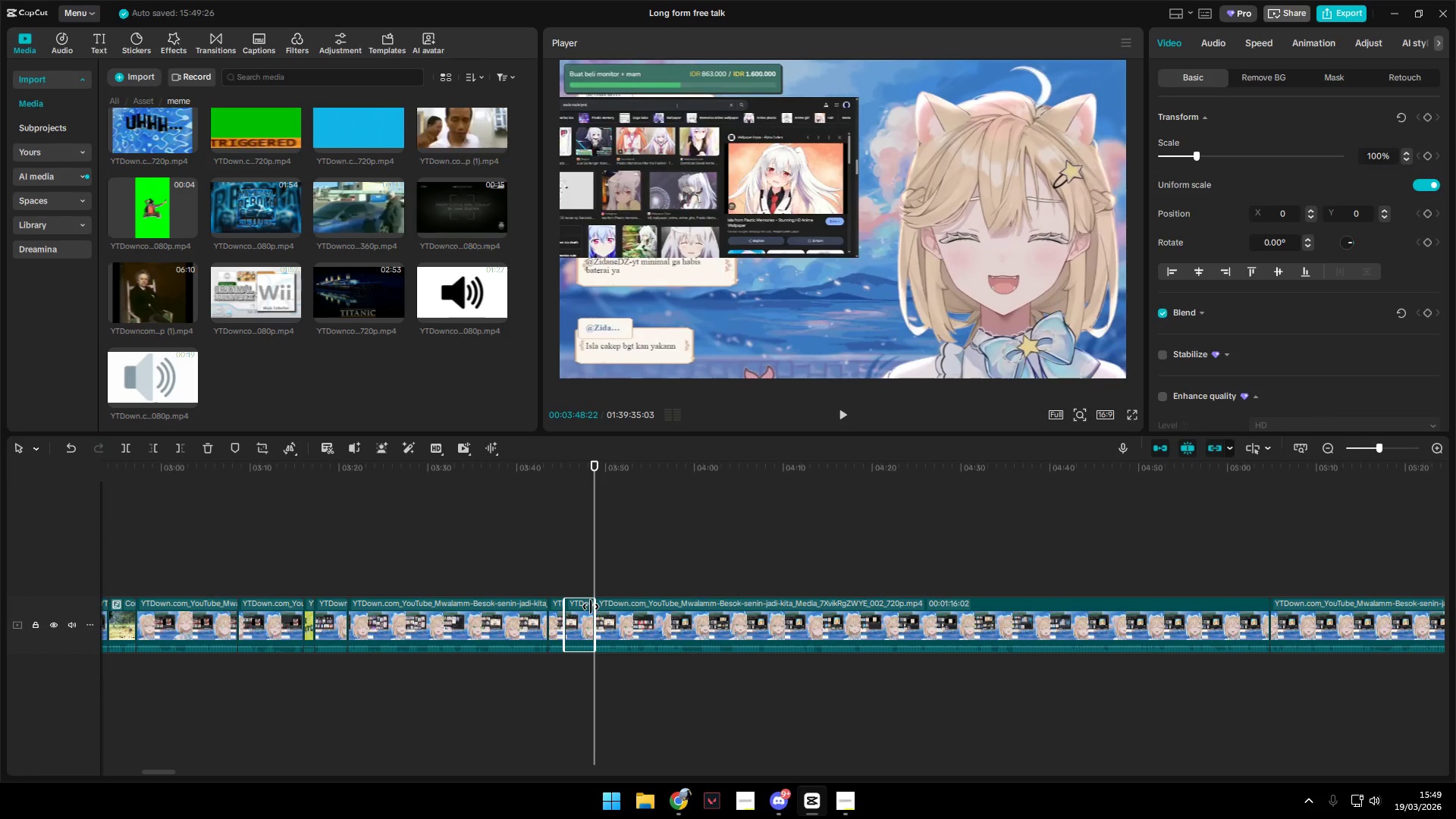 
key(Control+Z)
 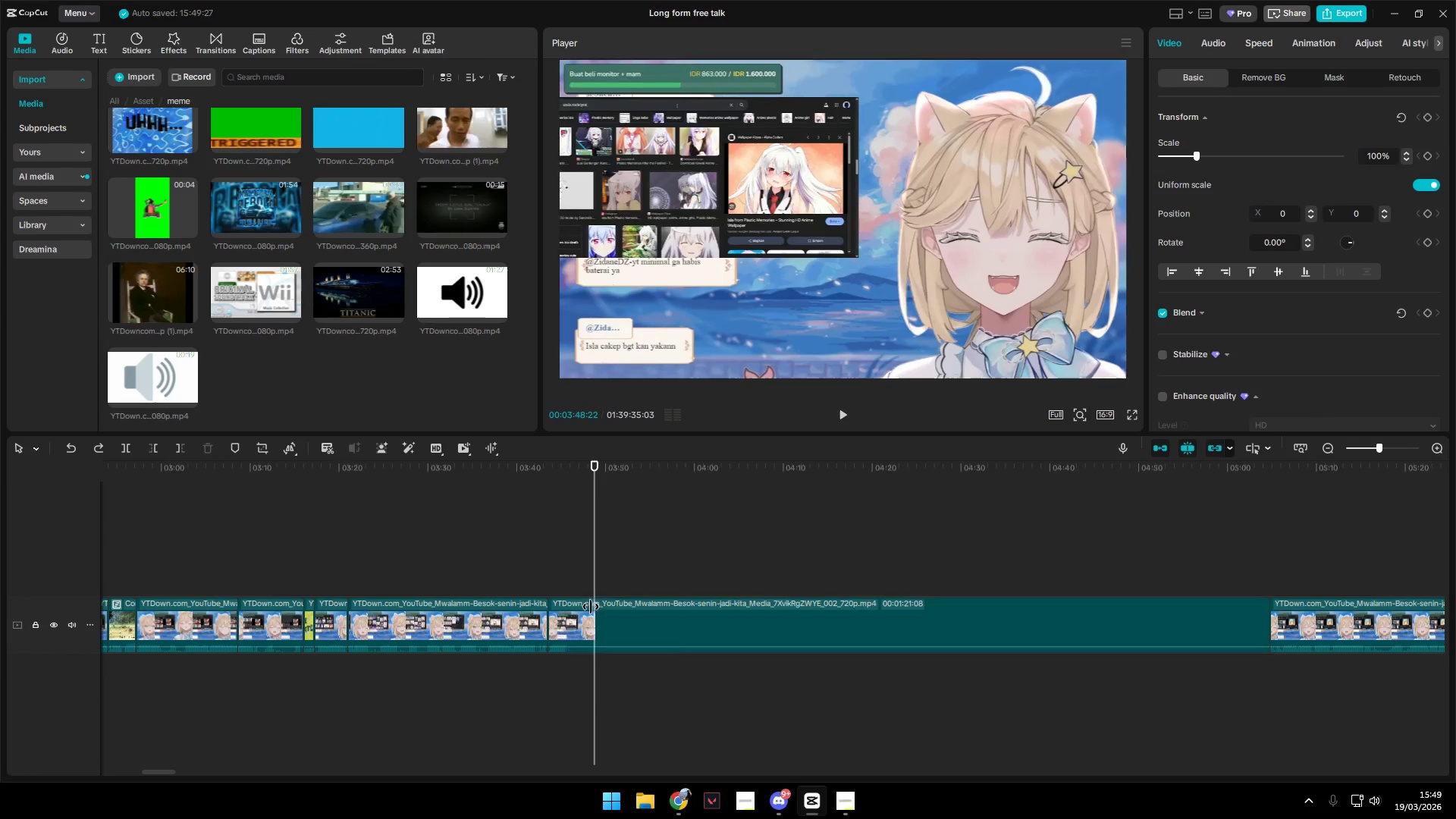 
key(Control+Z)
 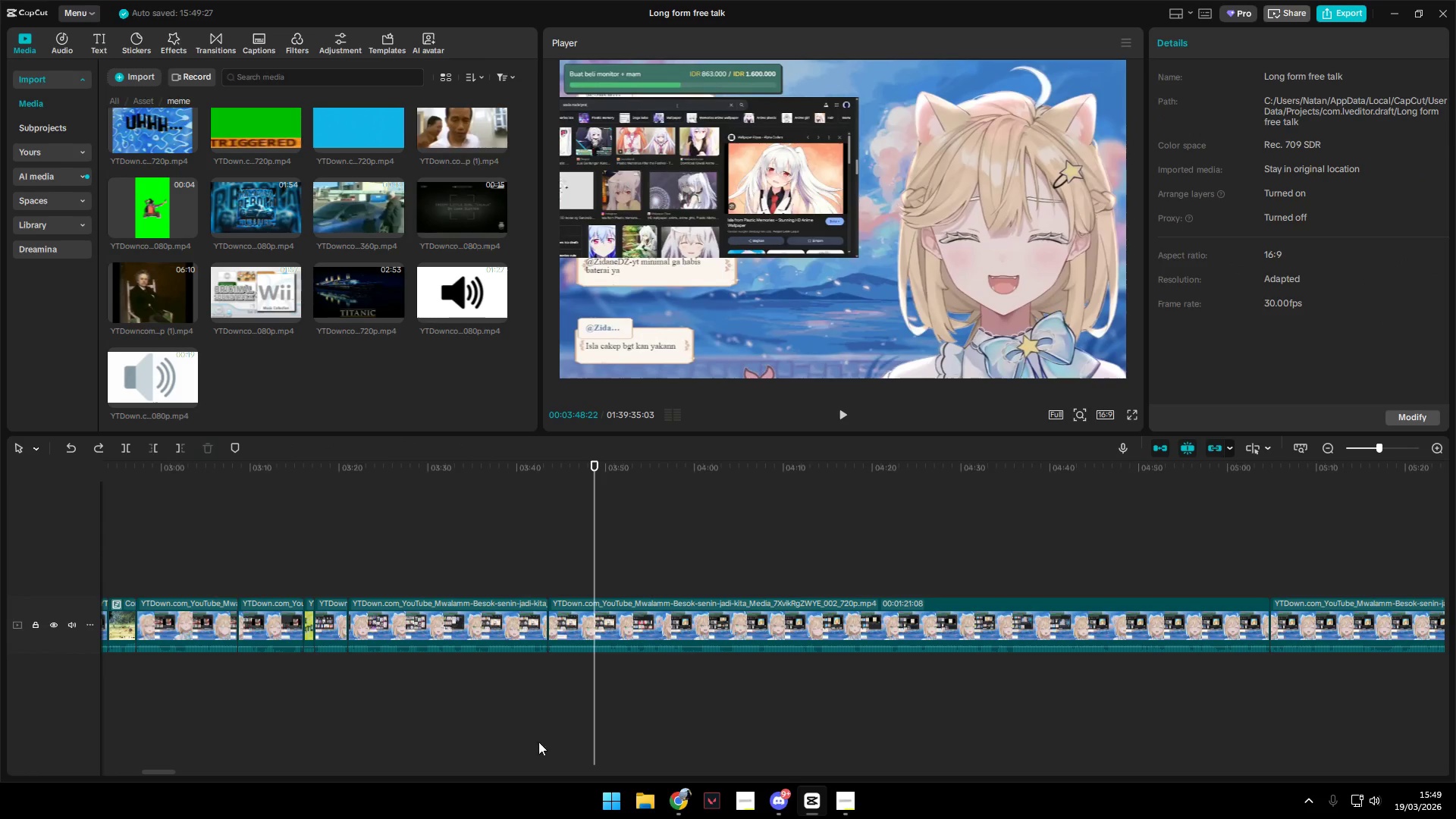 
hold_key(key=AltLeft, duration=0.64)
scroll: coordinate [657, 732], scroll_direction: down, amount: 5.0
 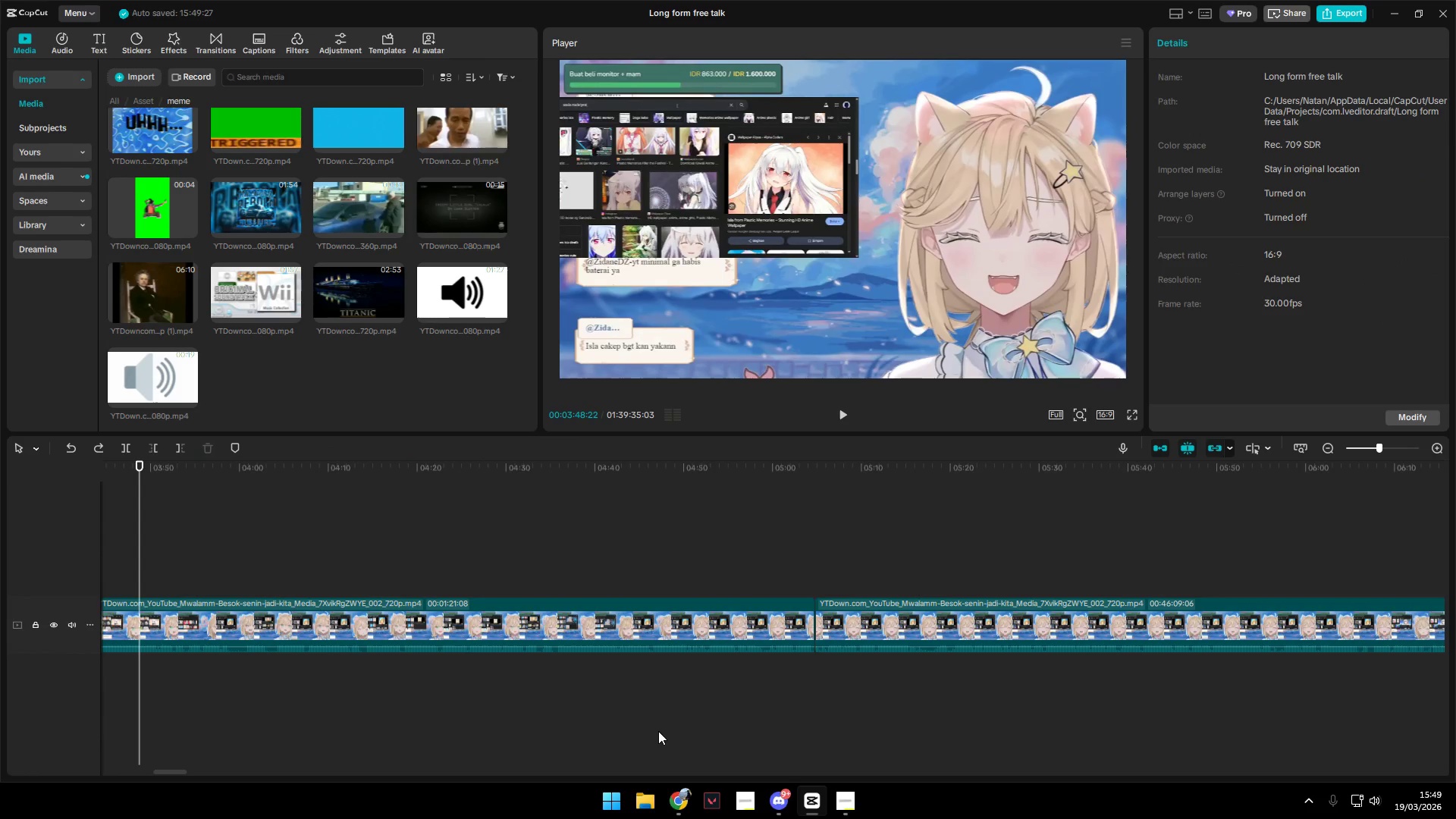 
hold_key(key=AltLeft, duration=9.69)
left_click([822, 570])
 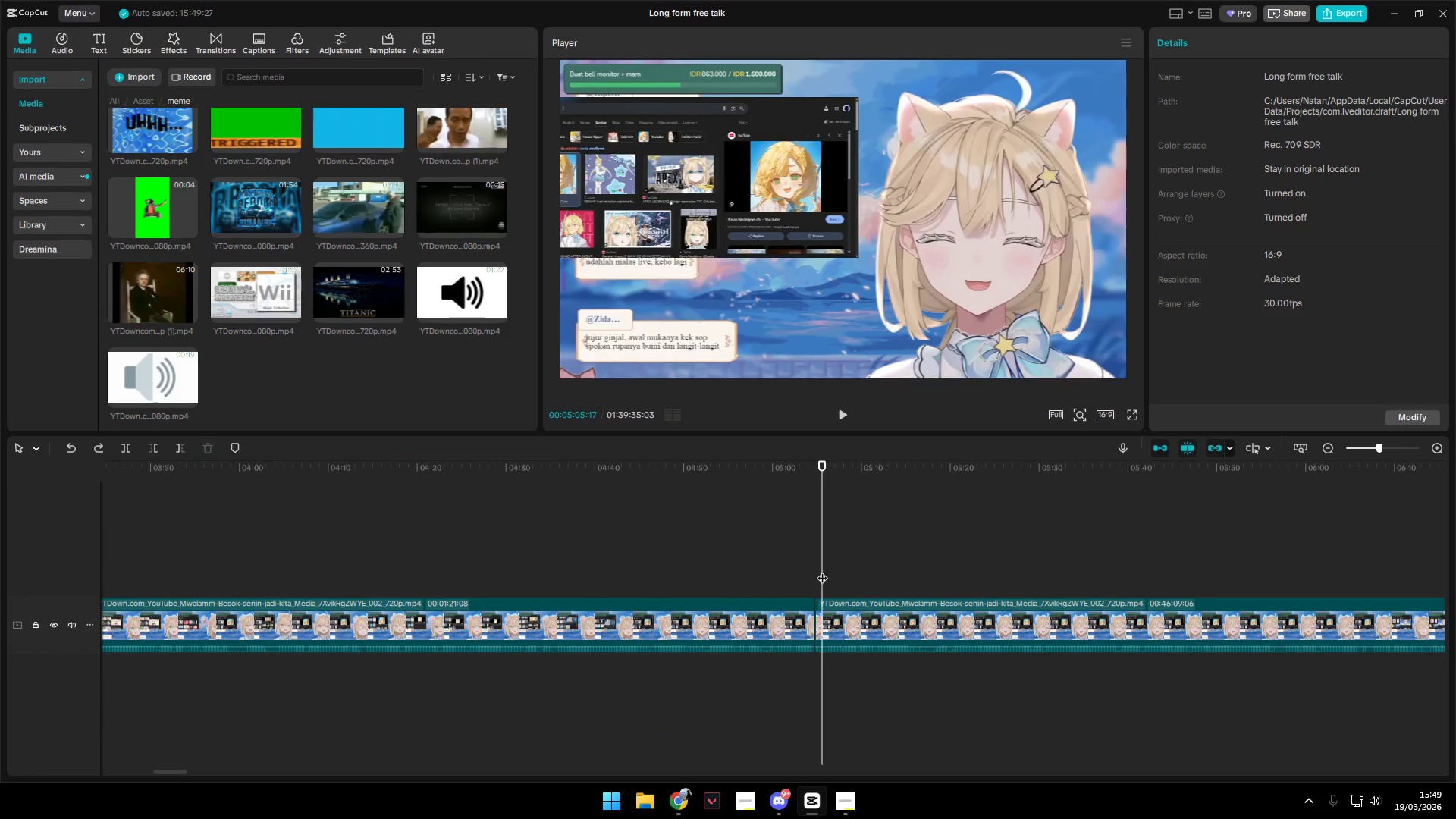 
left_click_drag(start_coordinate=[822, 570], to_coordinate=[816, 569])
 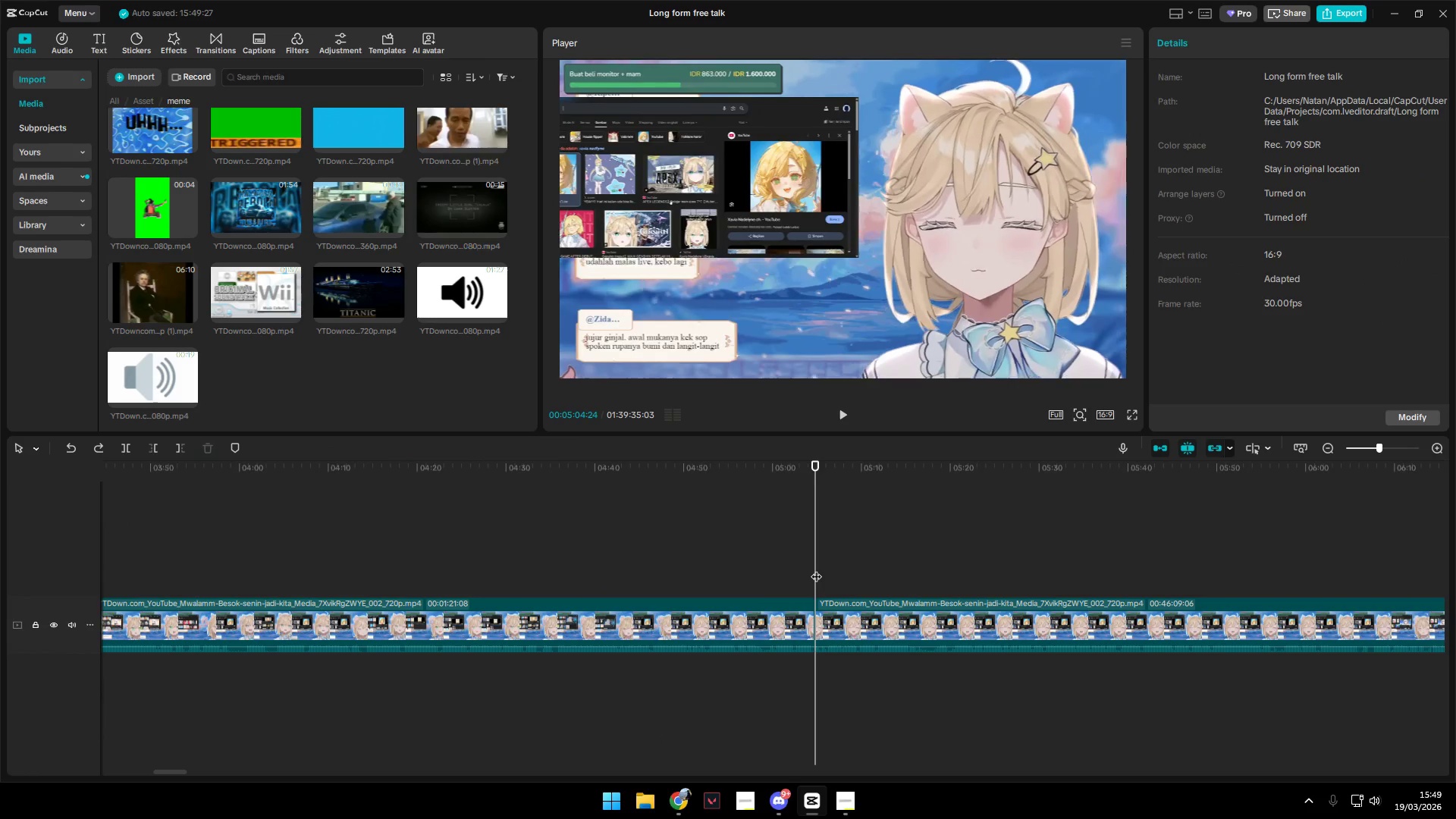 
key(Control+V)
 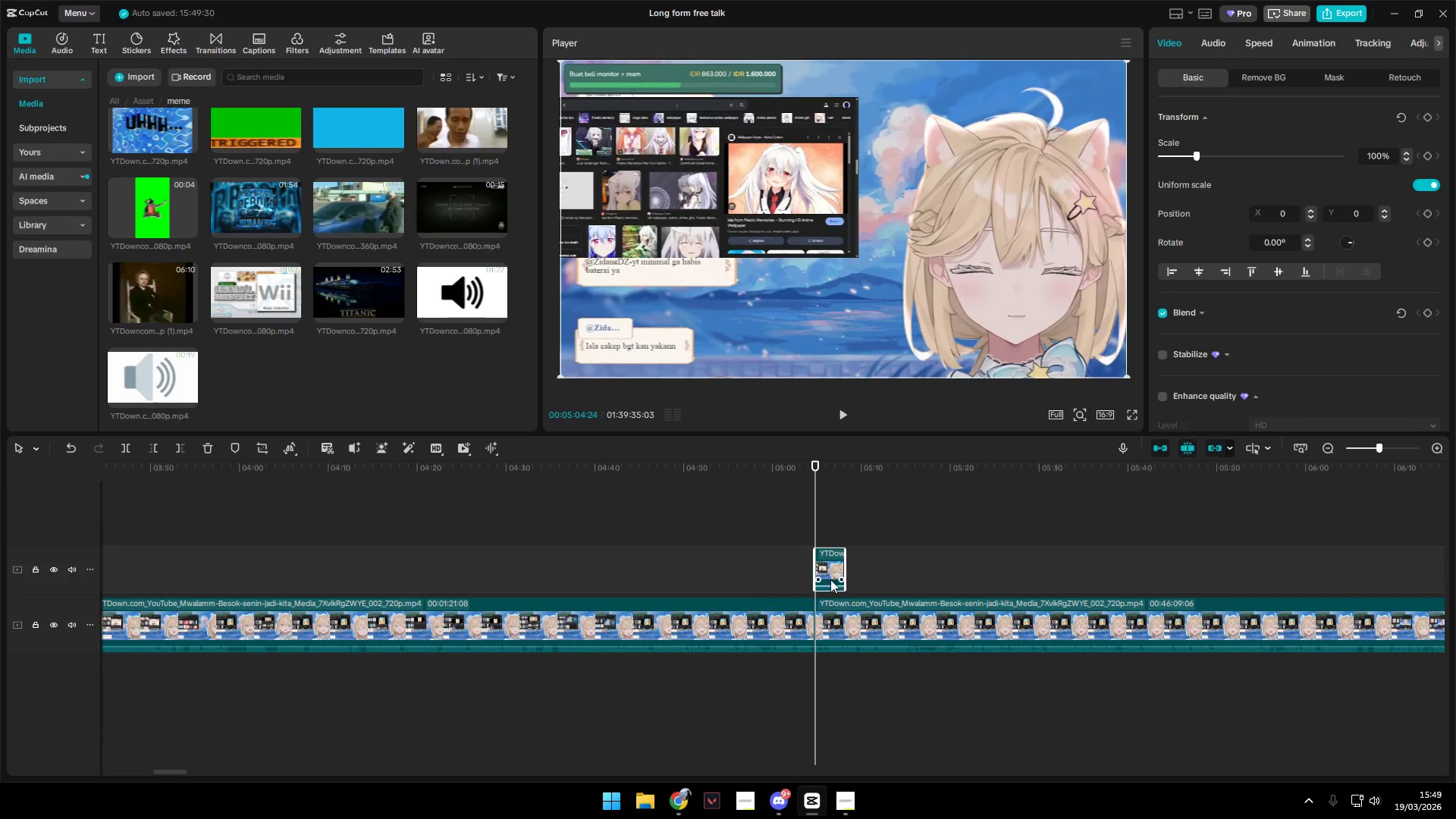 
left_click_drag(start_coordinate=[834, 570], to_coordinate=[831, 631])
 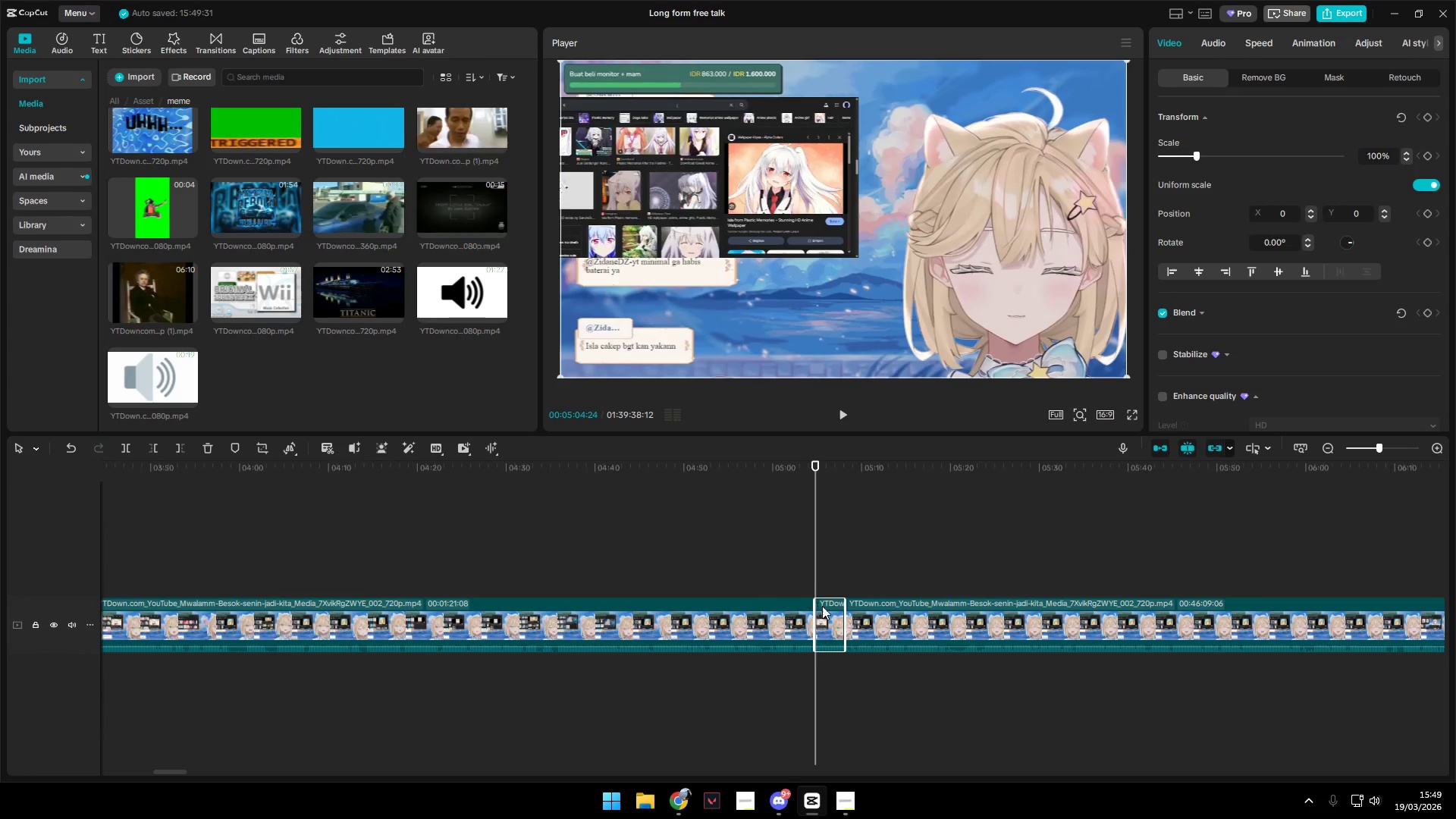 
hold_key(key=ControlLeft, duration=0.89)
scroll: coordinate [841, 682], scroll_direction: up, amount: 8.0
 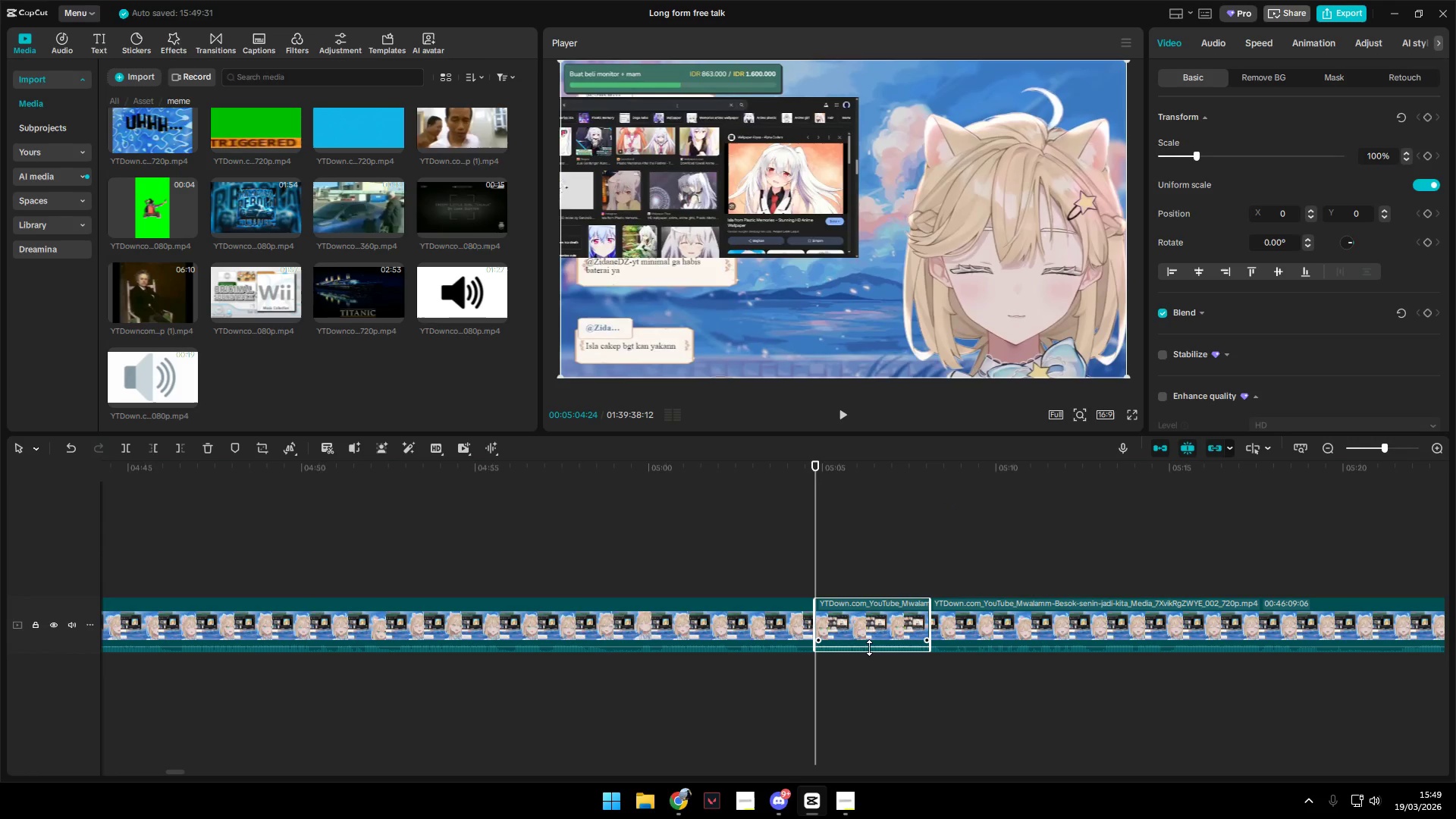 
left_click_drag(start_coordinate=[869, 647], to_coordinate=[875, 649])
 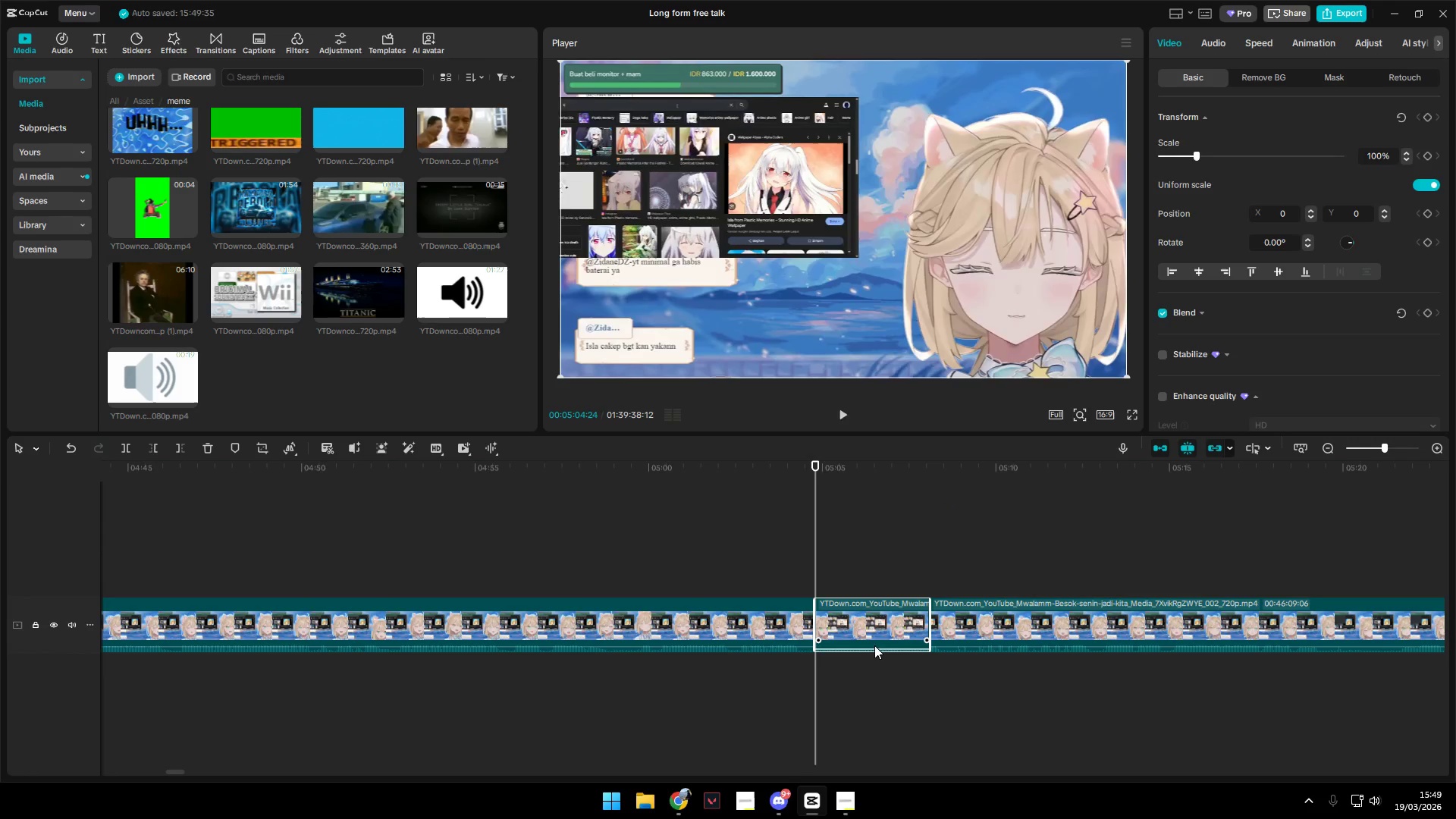 
key(Space)
 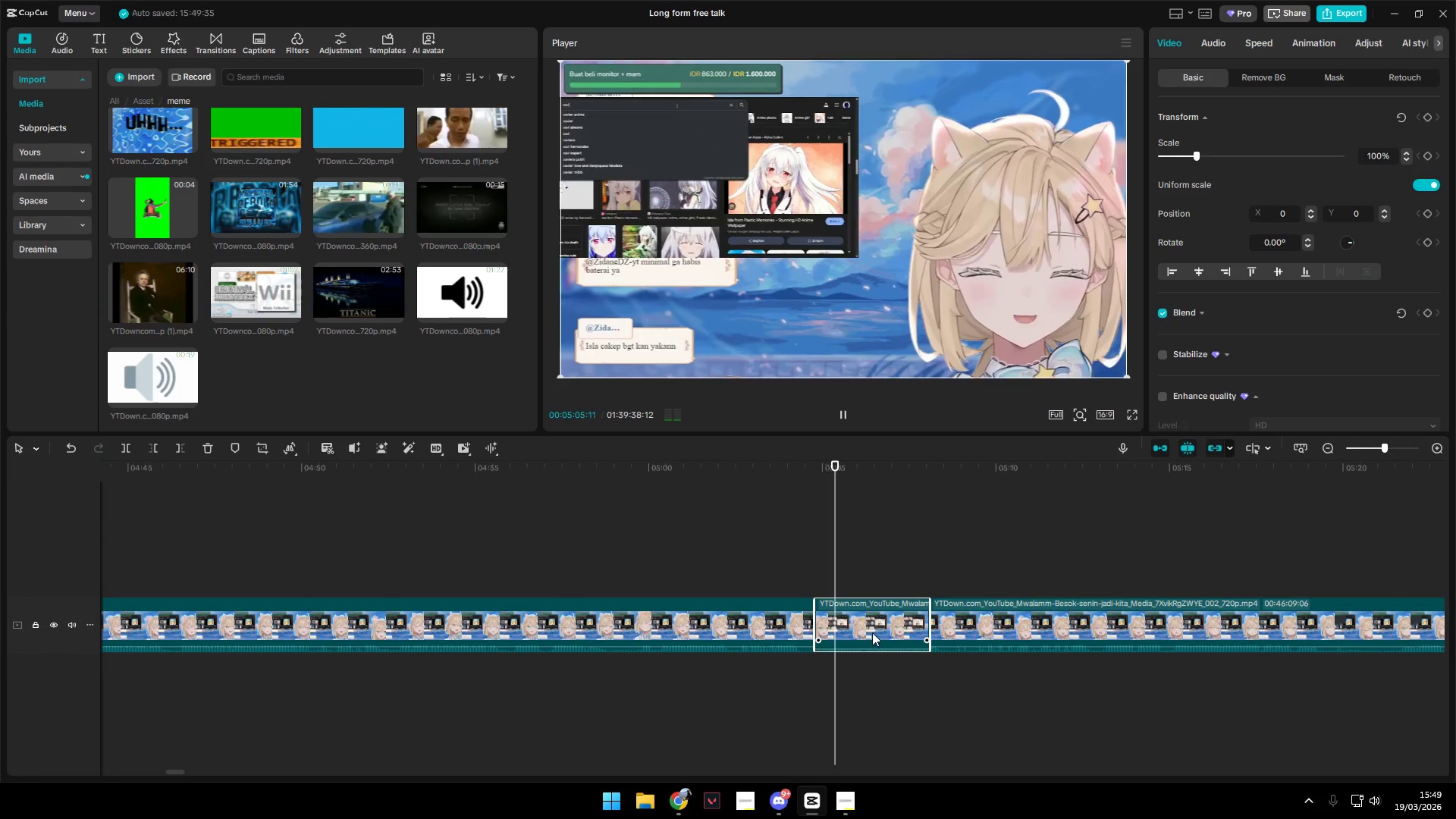 
key(Space)
 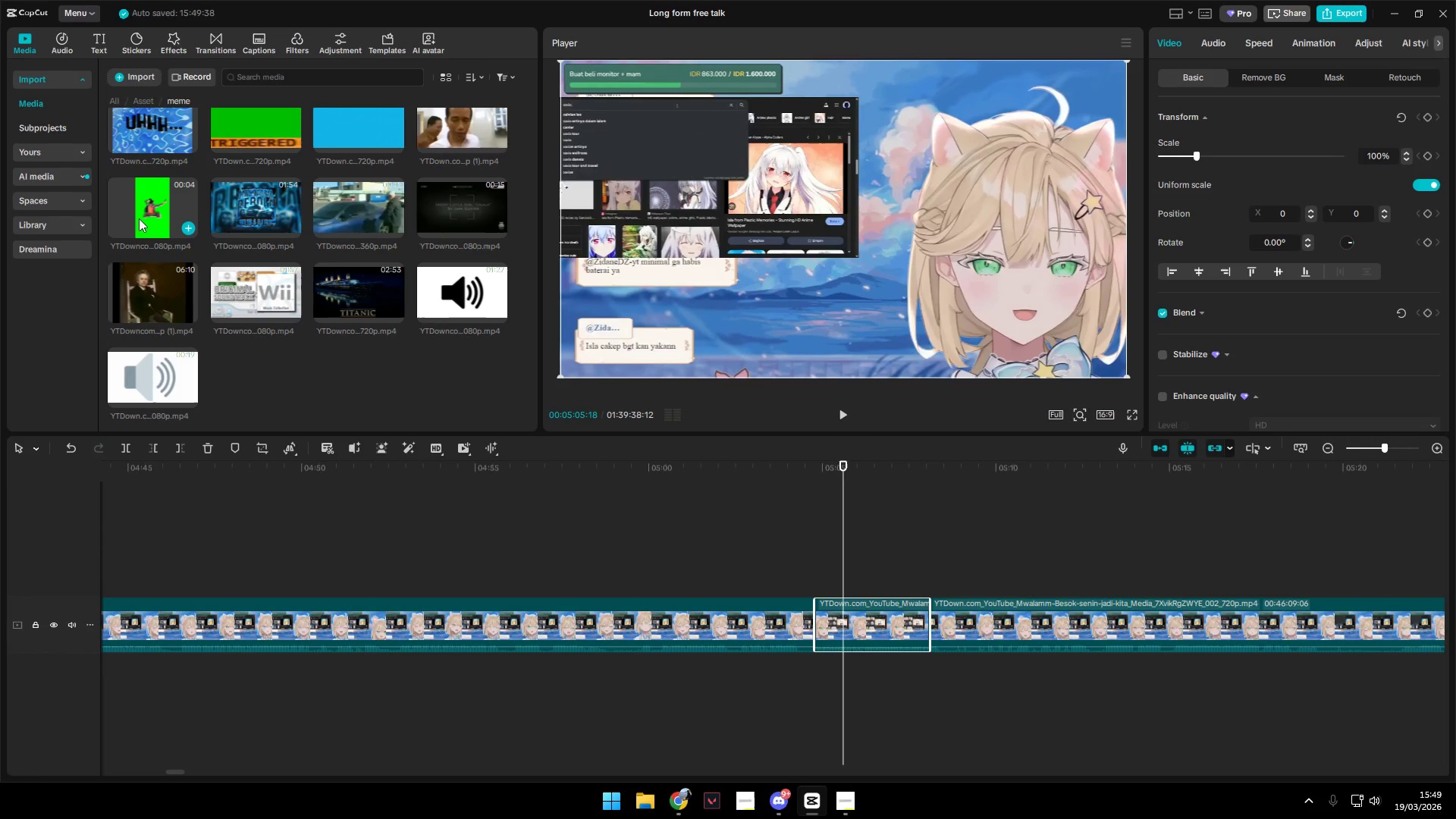 
key(Alt+Tab)
 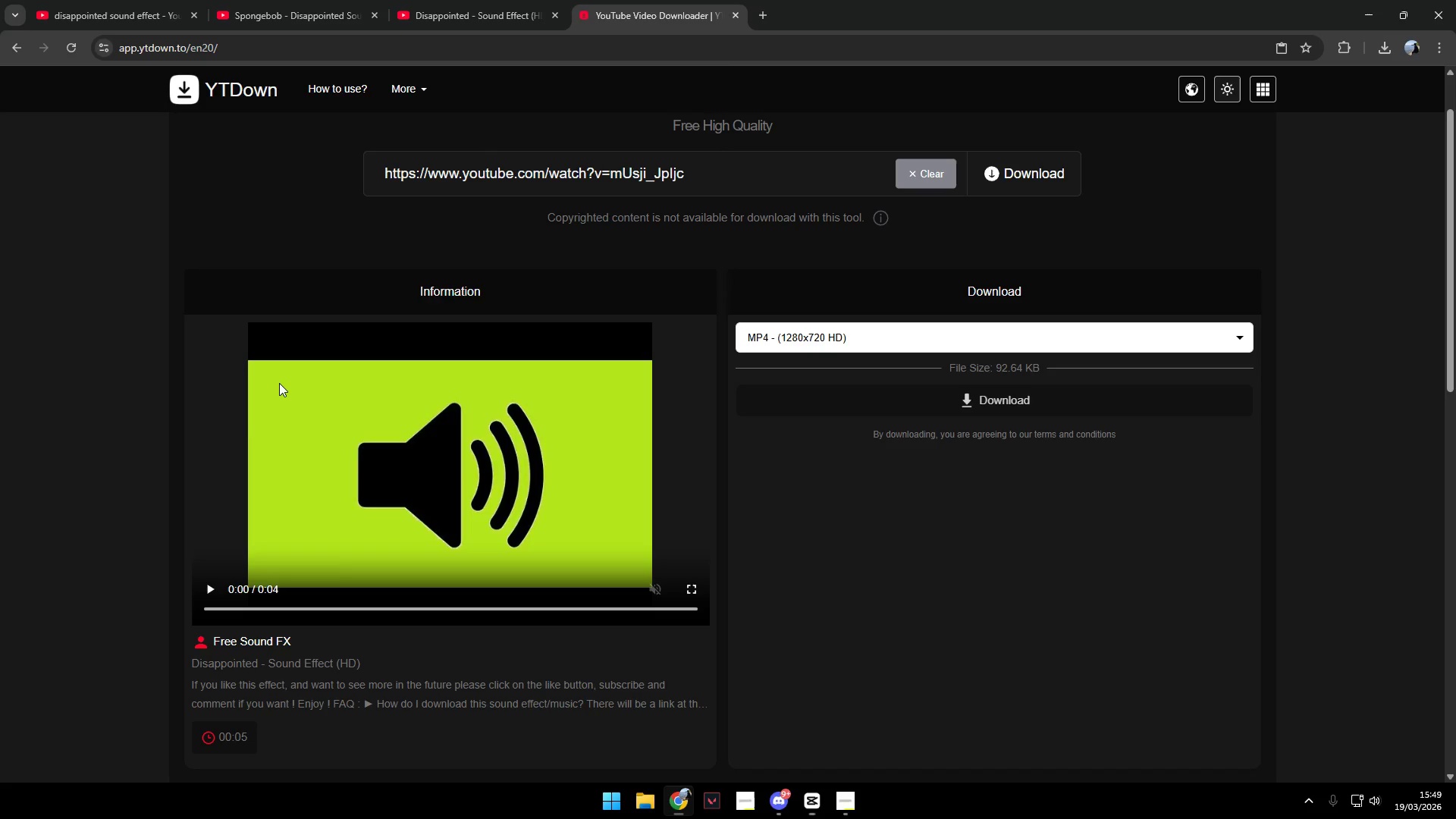 
key(Alt+AltLeft)
 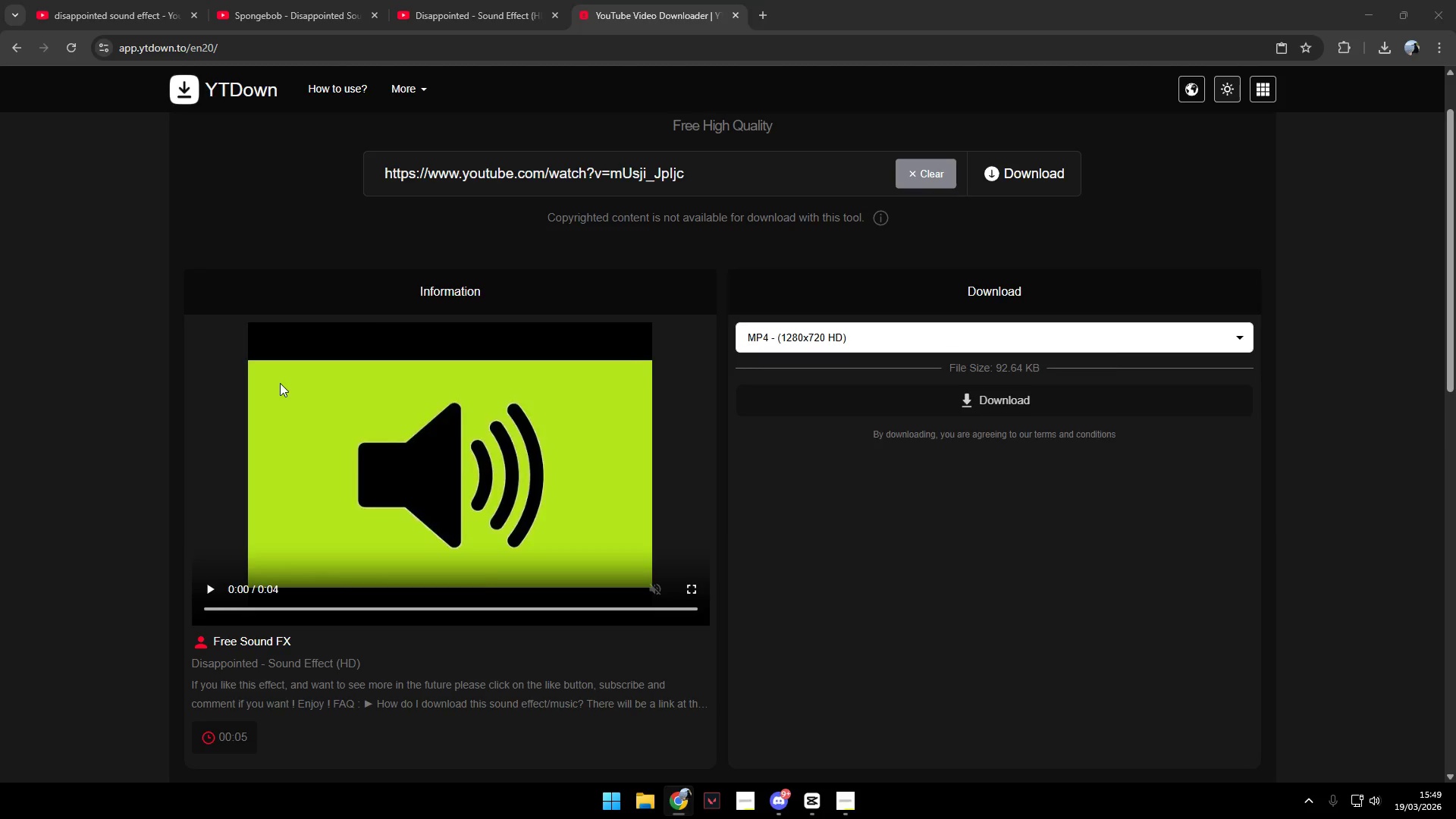 
key(Alt+Tab)
 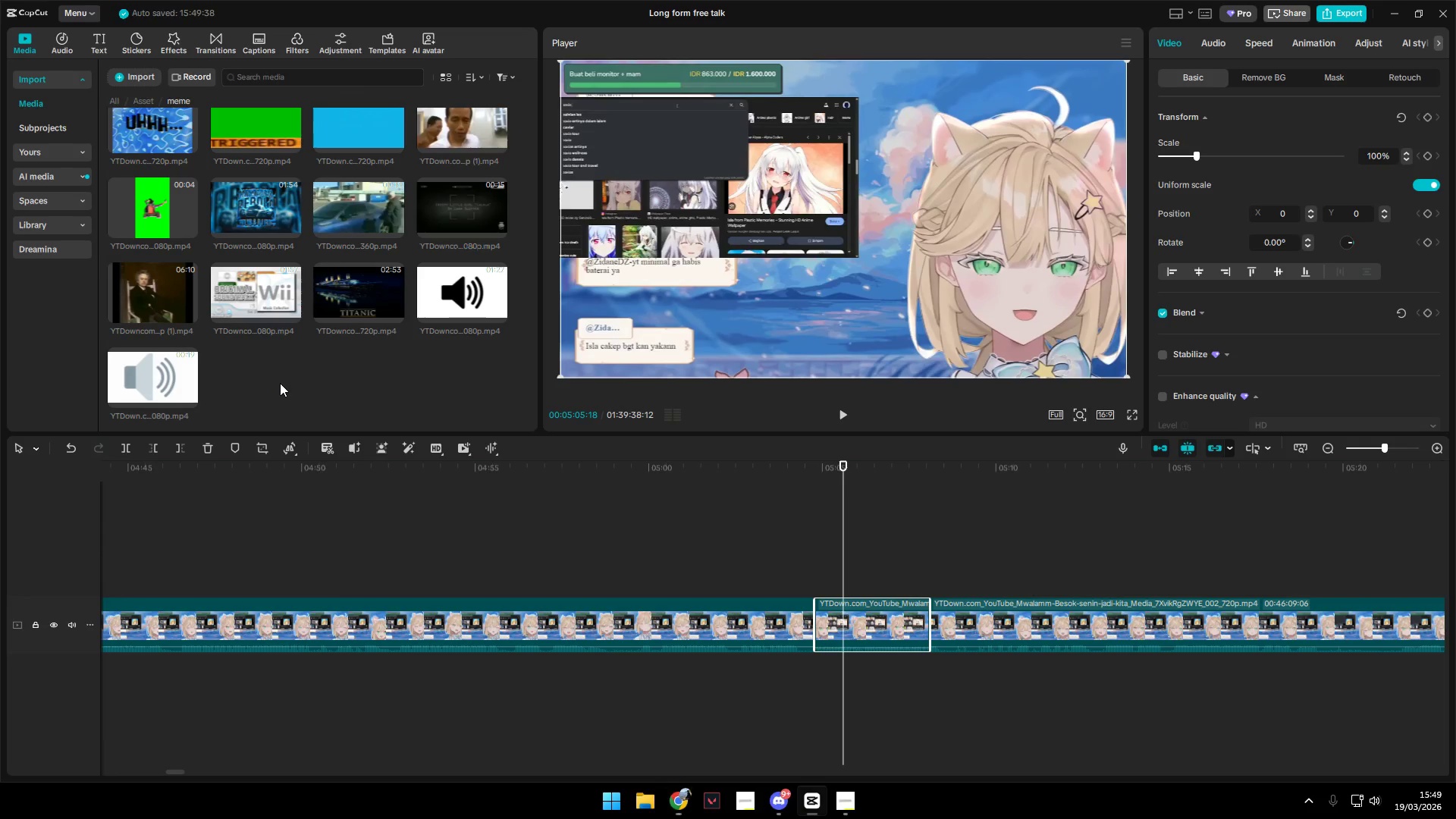 
key(Alt+Tab)
 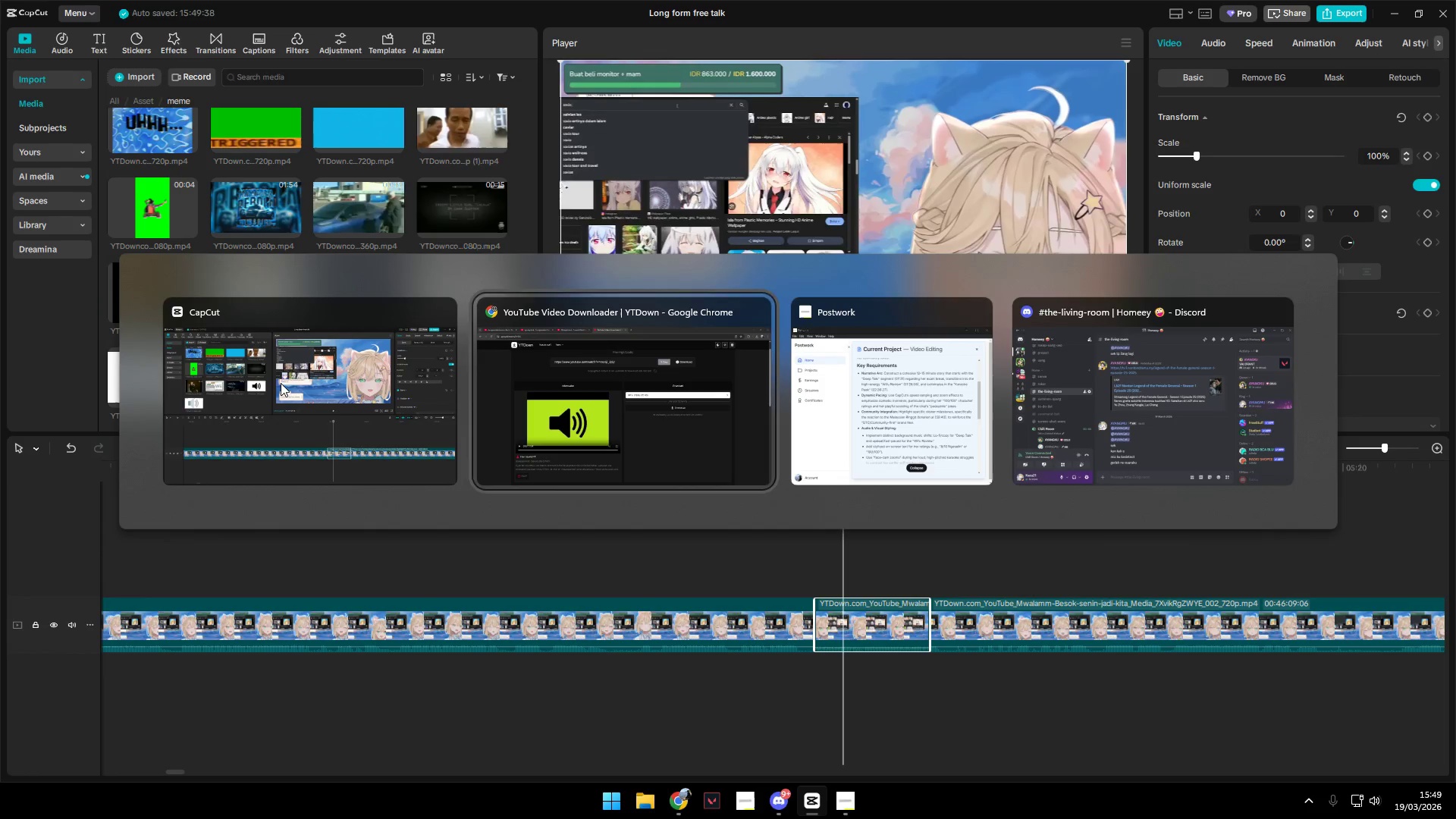 
key(Alt+Tab)